 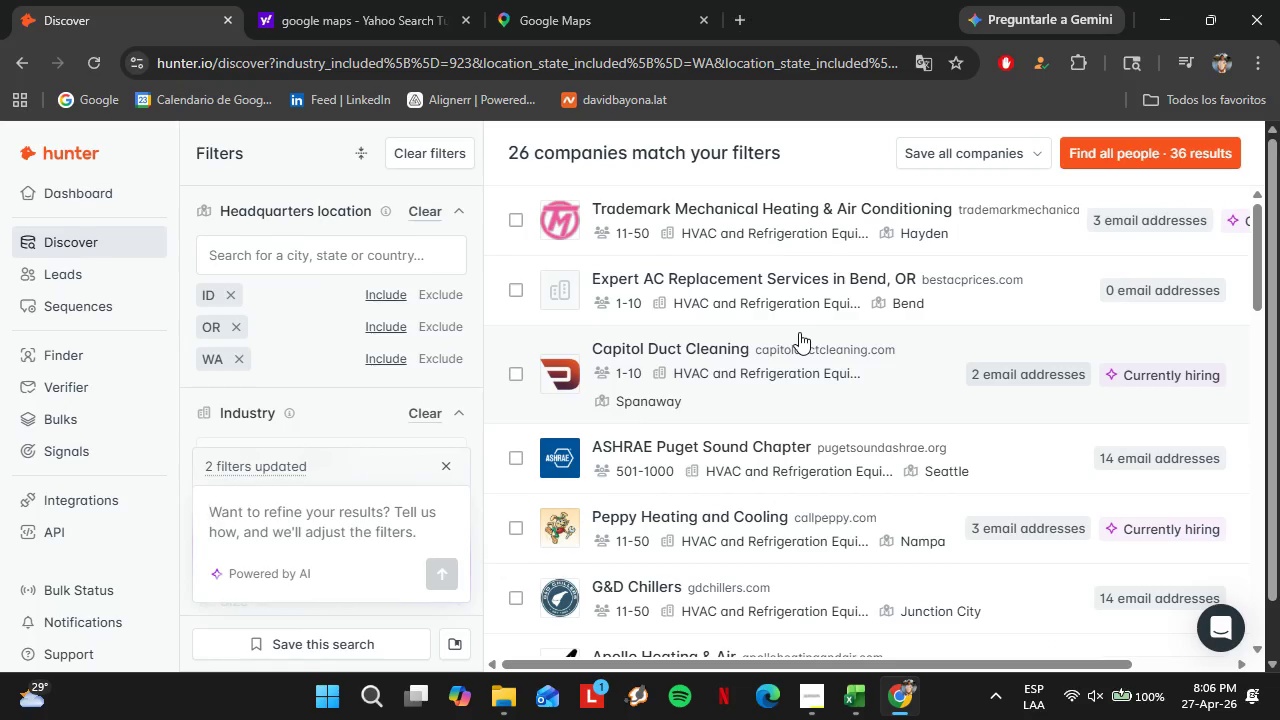 
type(Owner, Found)
key(Backspace)
type(n)
key(Backspace)
type(der, General Manager, Operations Manah)
key(Backspace)
type(ger, Service Manager, Director)
 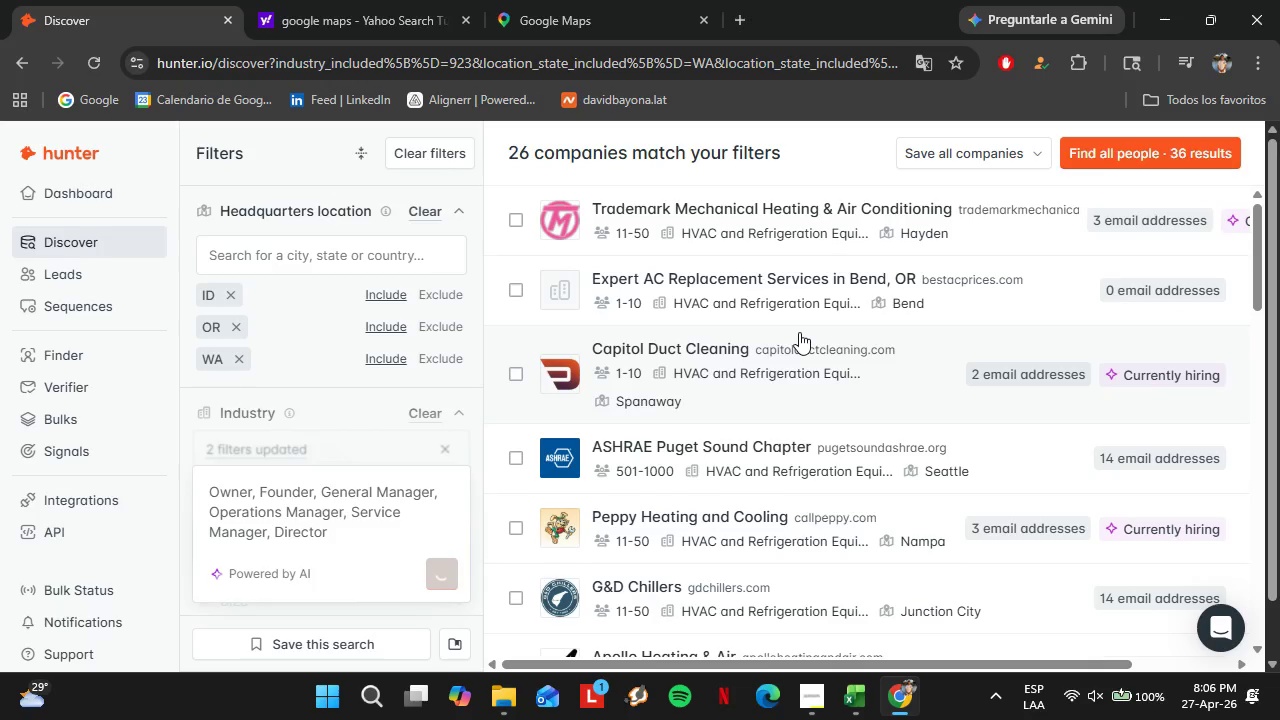 
 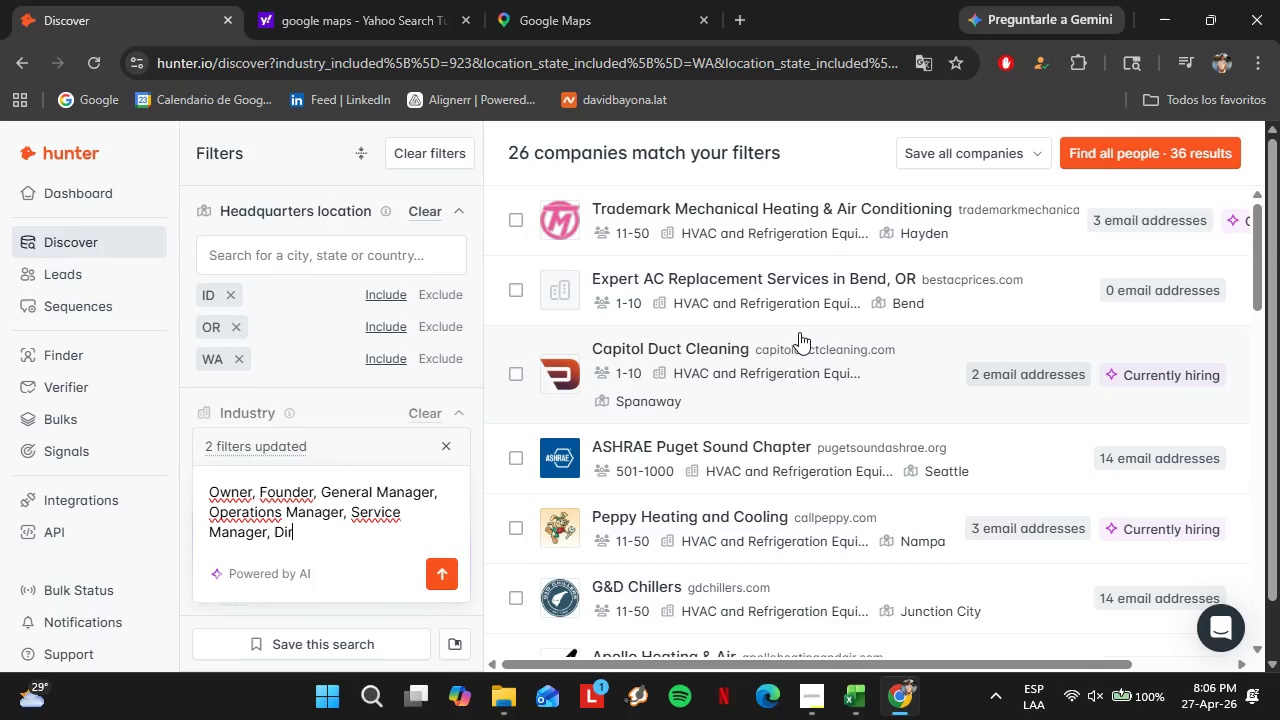 
key(Enter)
 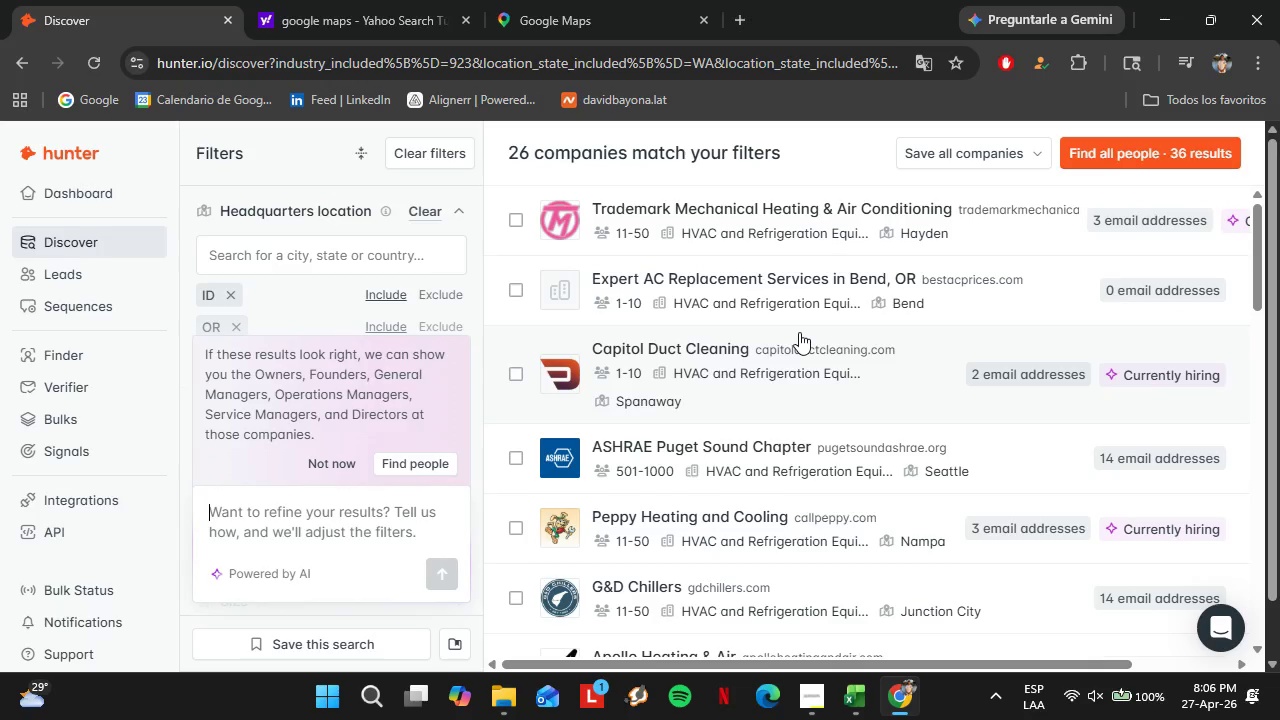 
left_click([441, 456])
 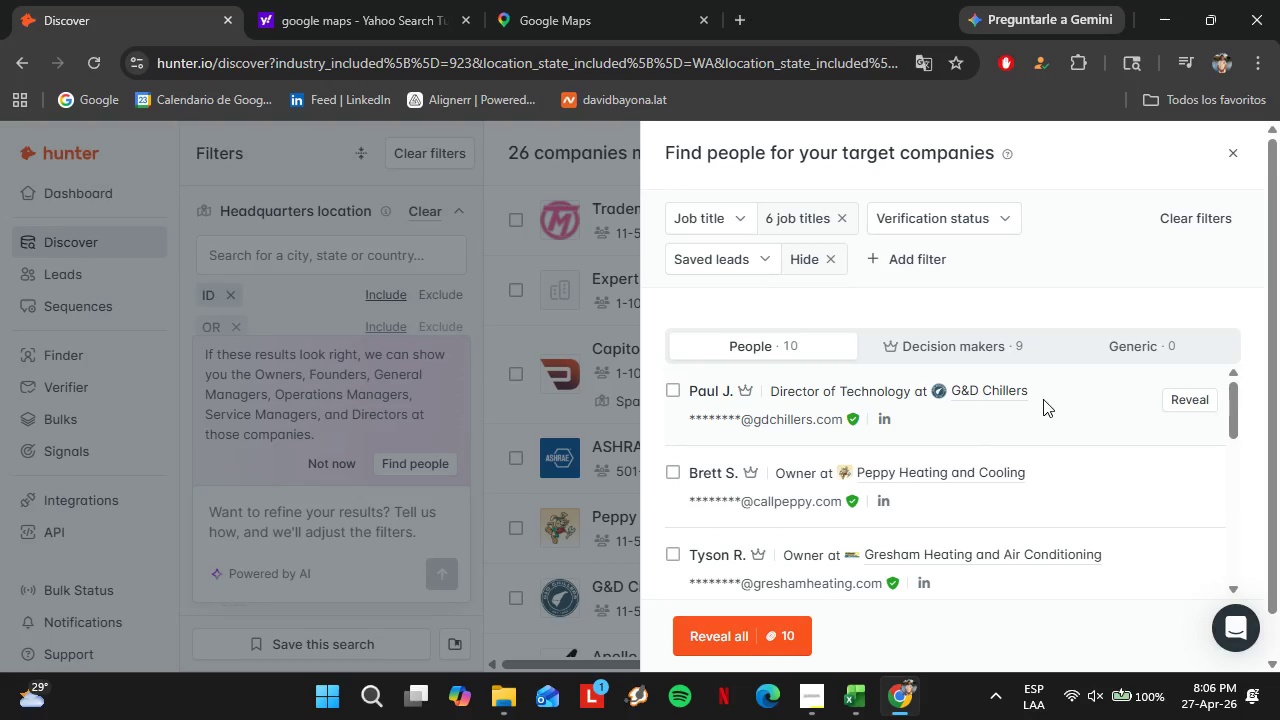 
right_click([1004, 386])
 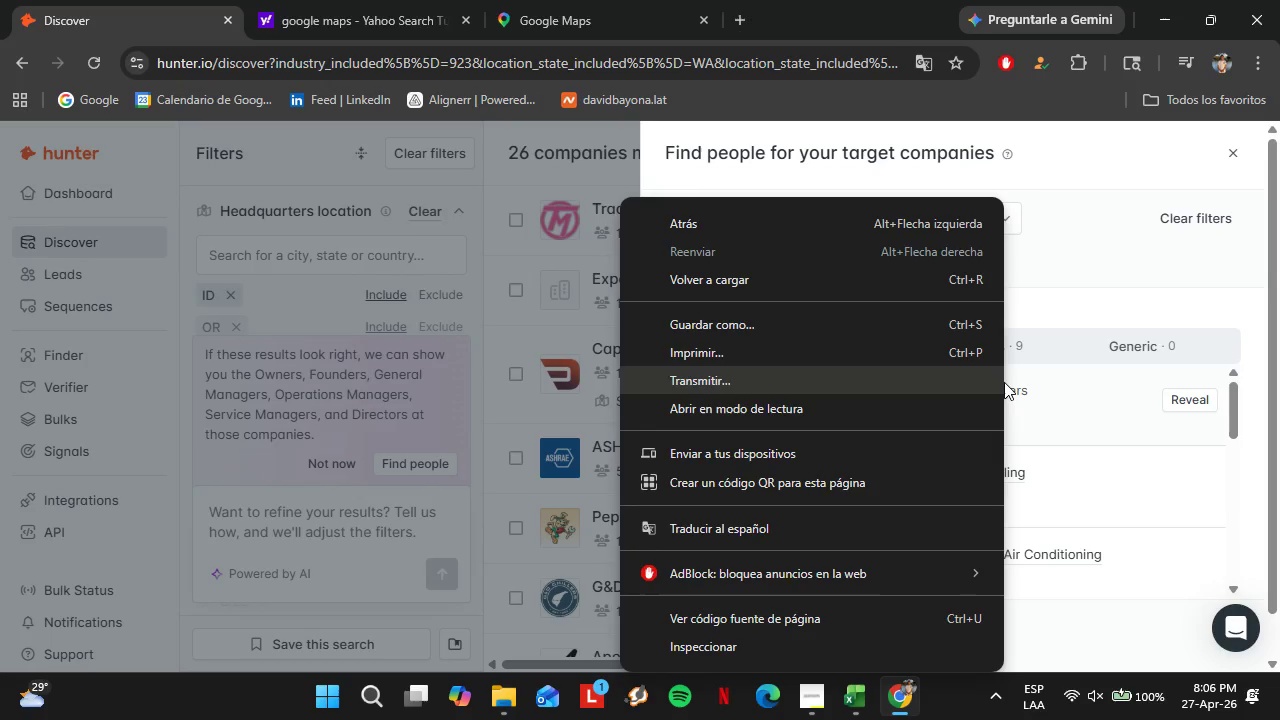 
left_click([1013, 385])
 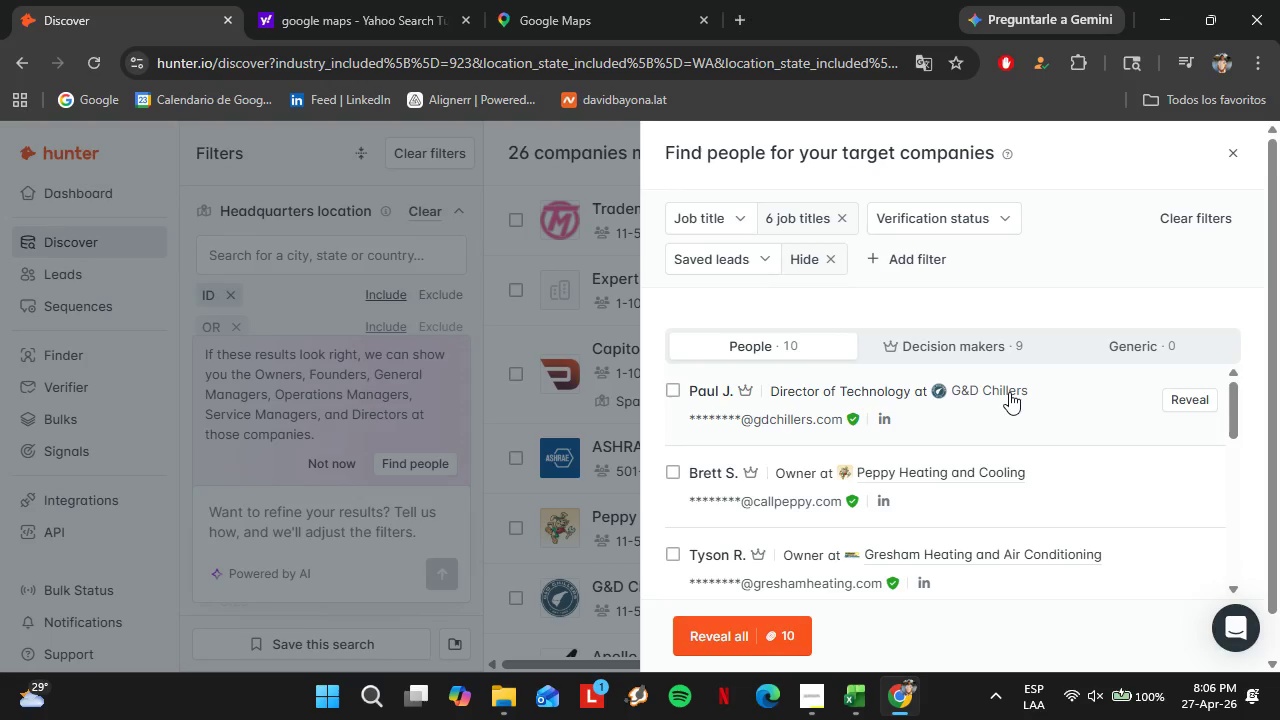 
left_click([1009, 392])
 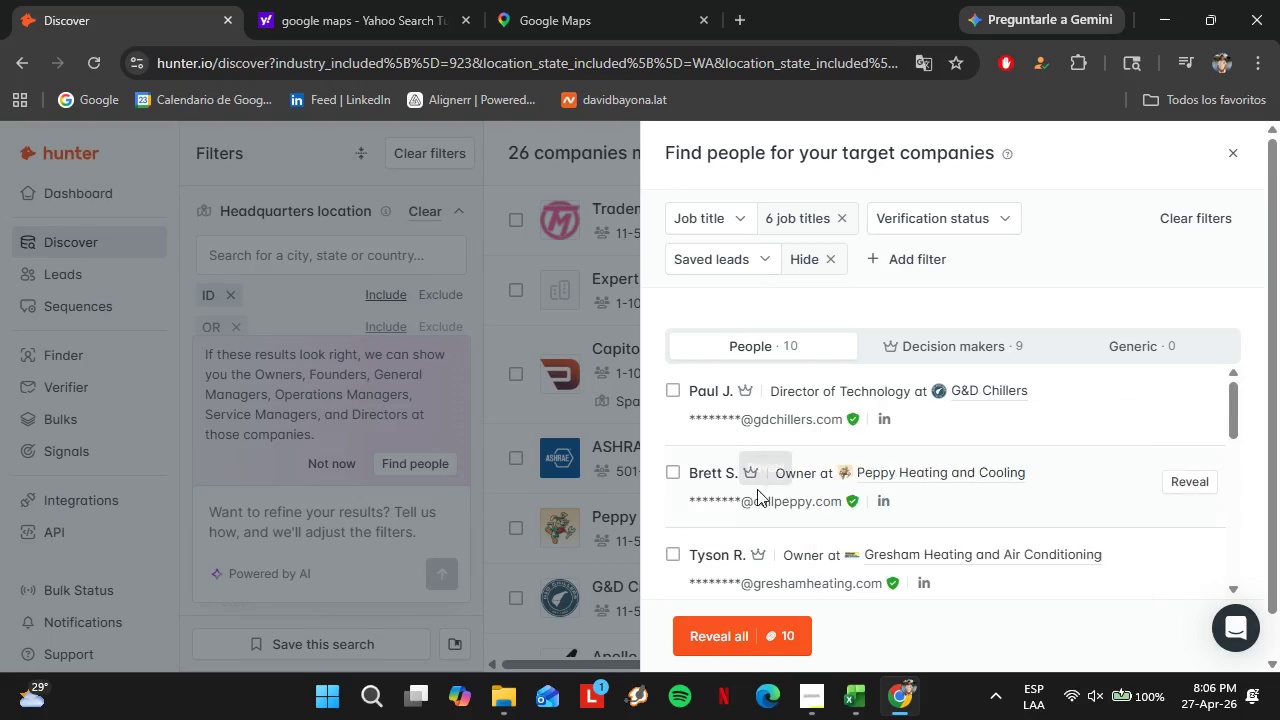 
wait(5.19)
 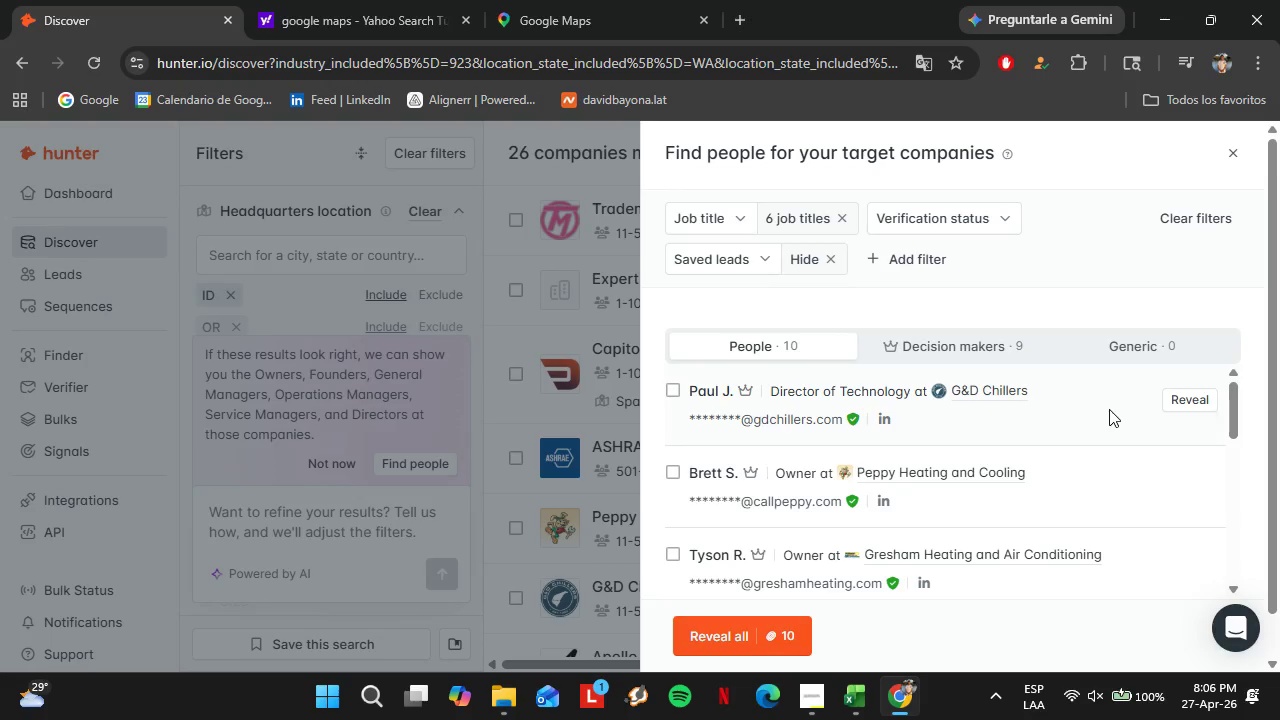 
left_click([1184, 474])
 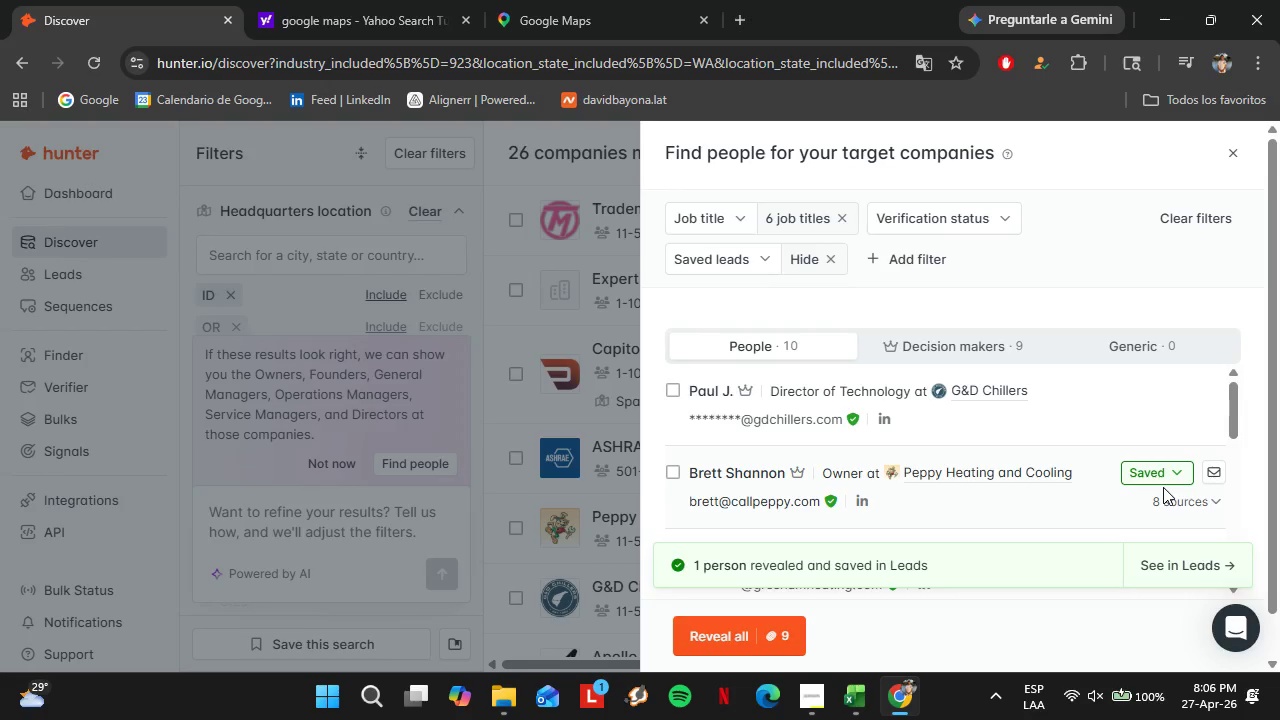 
left_click([1156, 474])
 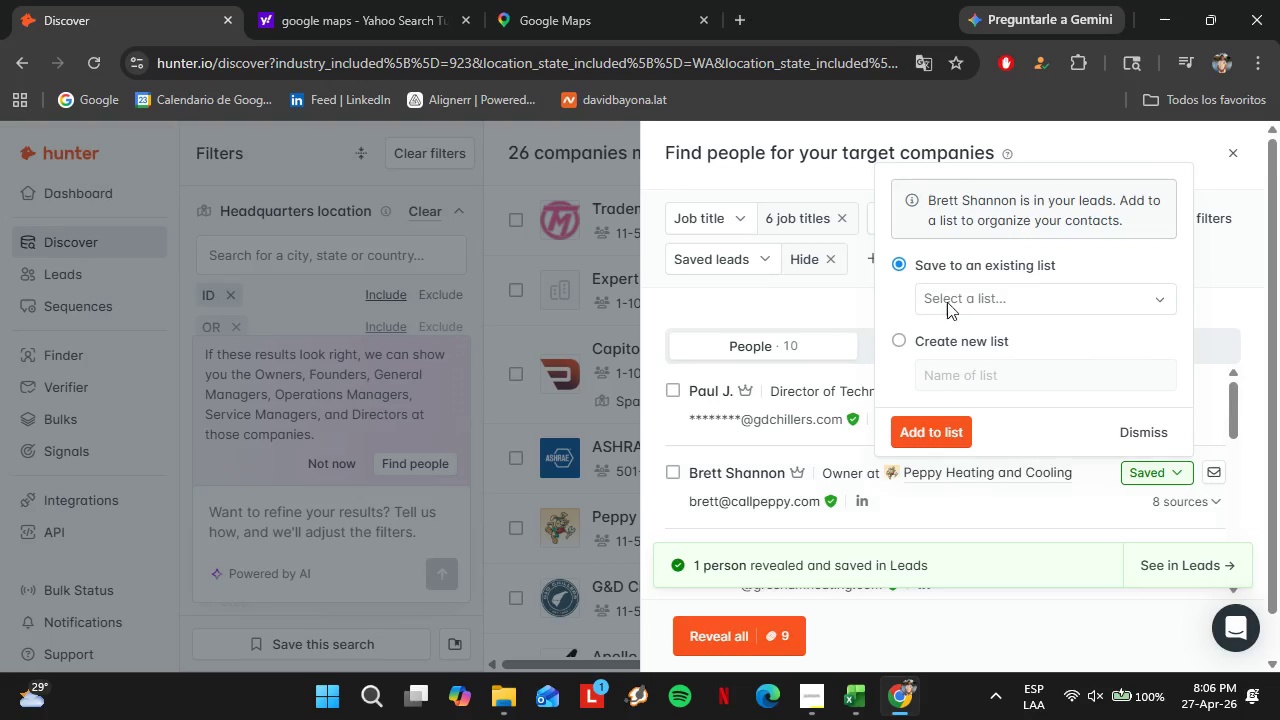 
left_click([973, 290])
 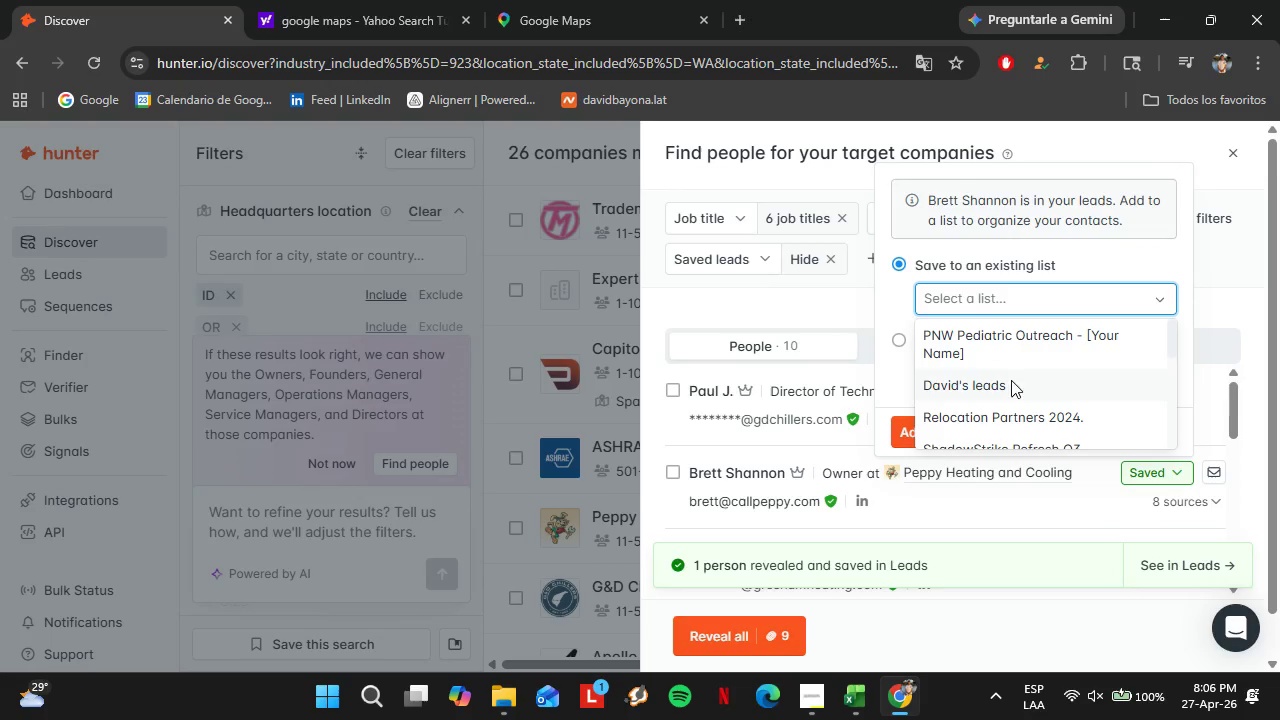 
scroll: coordinate [1020, 384], scroll_direction: down, amount: 4.0
 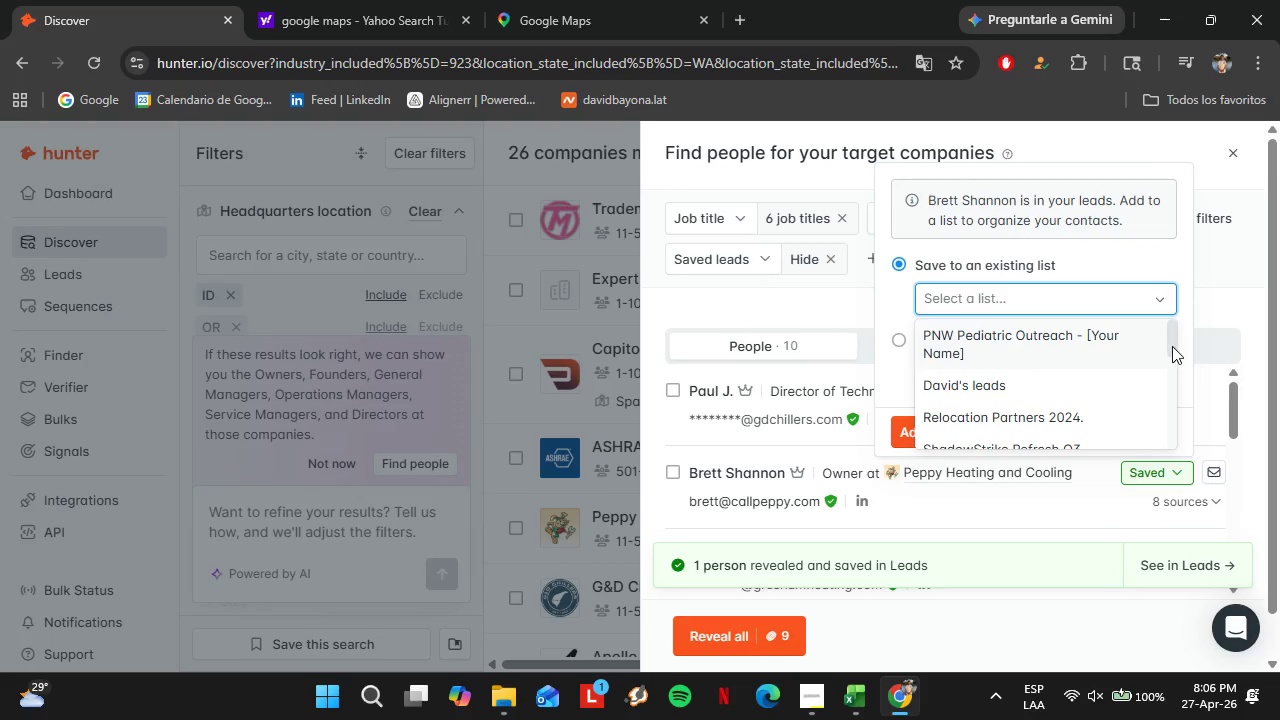 
left_click_drag(start_coordinate=[1170, 345], to_coordinate=[1161, 429])
 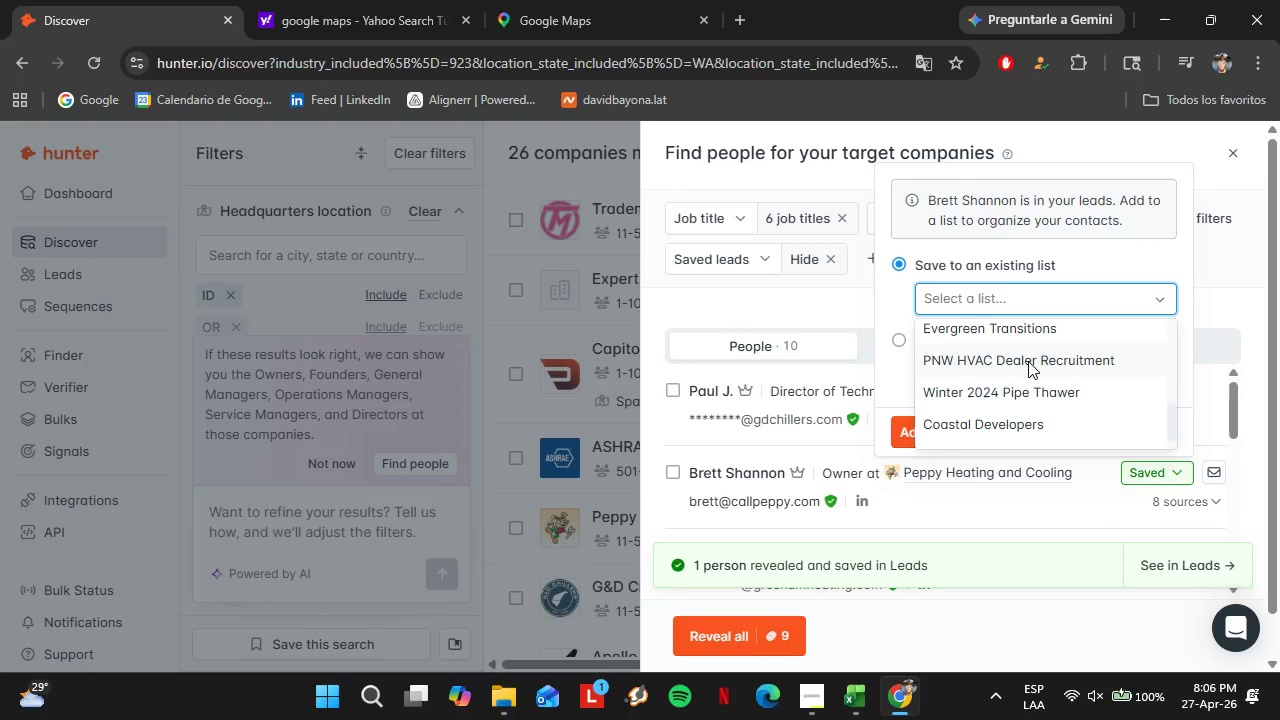 
left_click([1027, 360])
 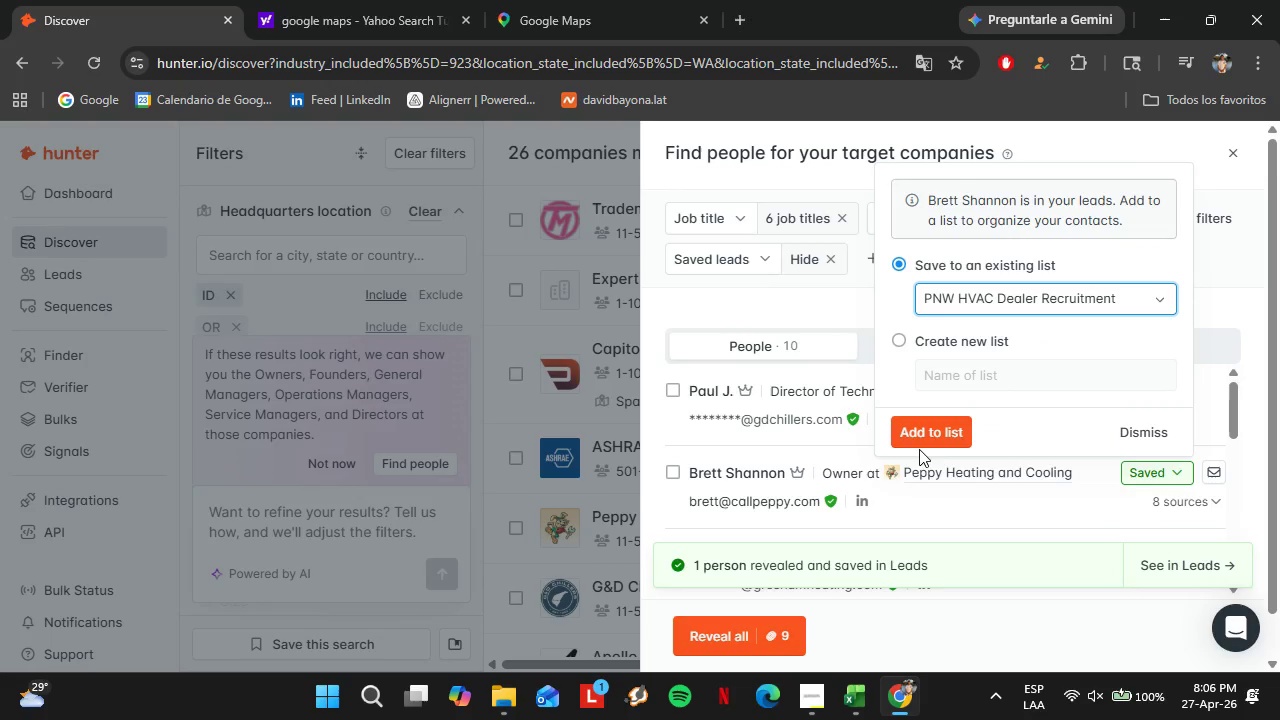 
left_click([912, 437])
 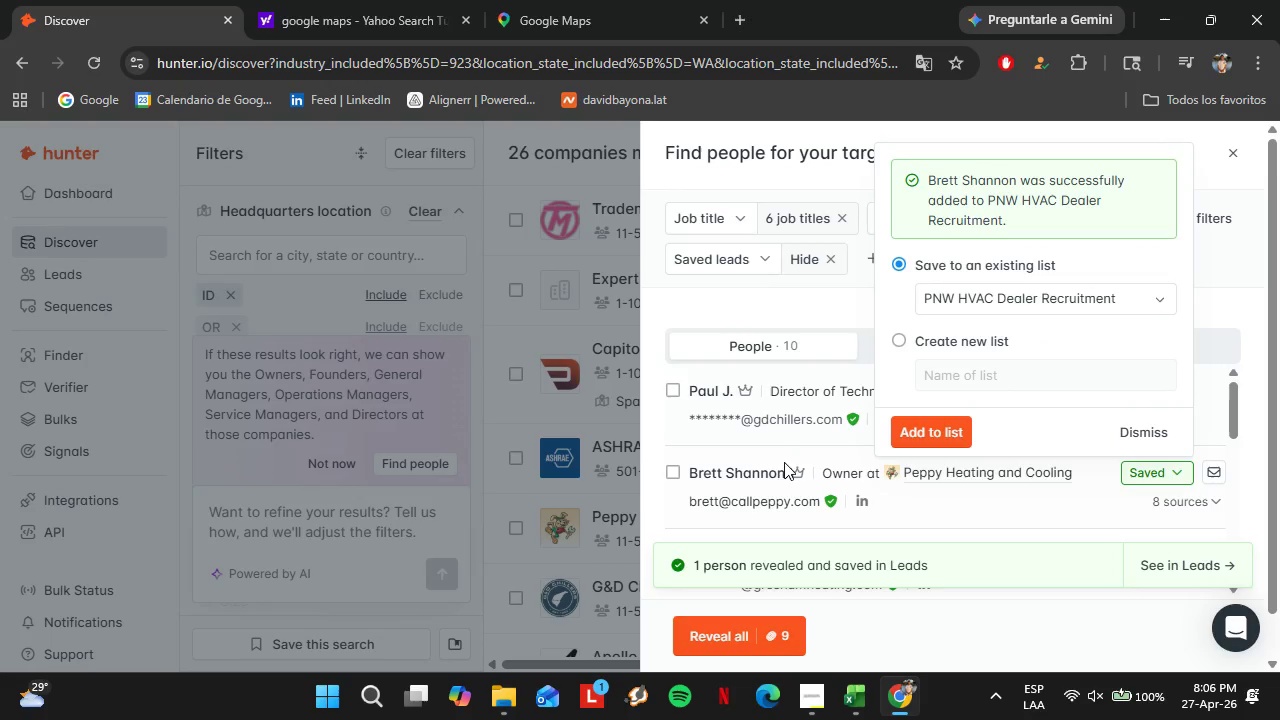 
scroll: coordinate [773, 467], scroll_direction: down, amount: 2.0
 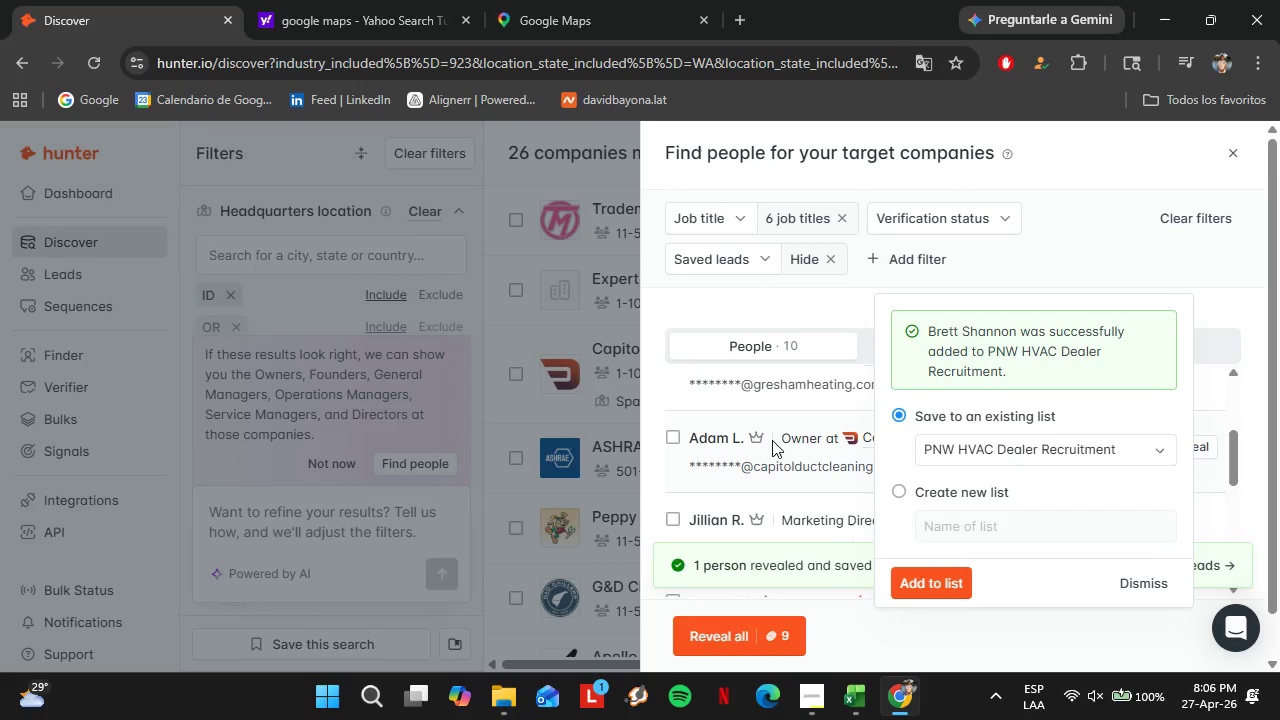 
scroll: coordinate [772, 440], scroll_direction: up, amount: 1.0
 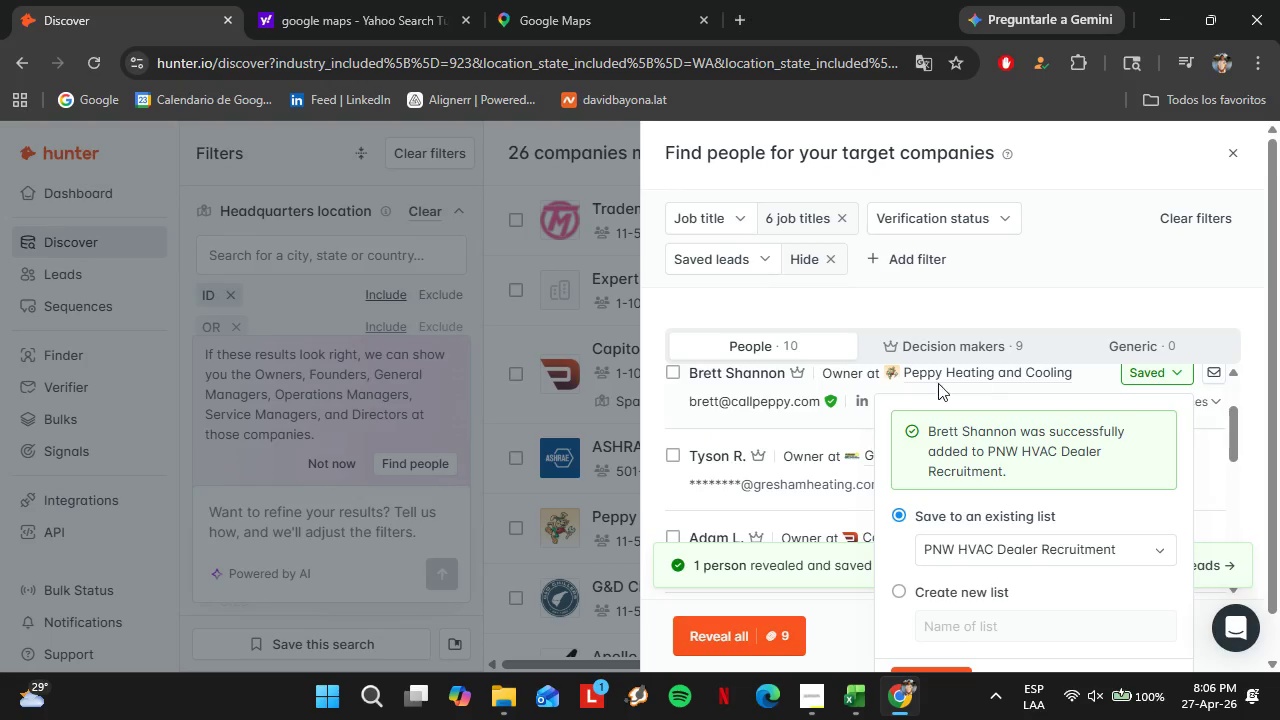 
mouse_move([842, 459])
 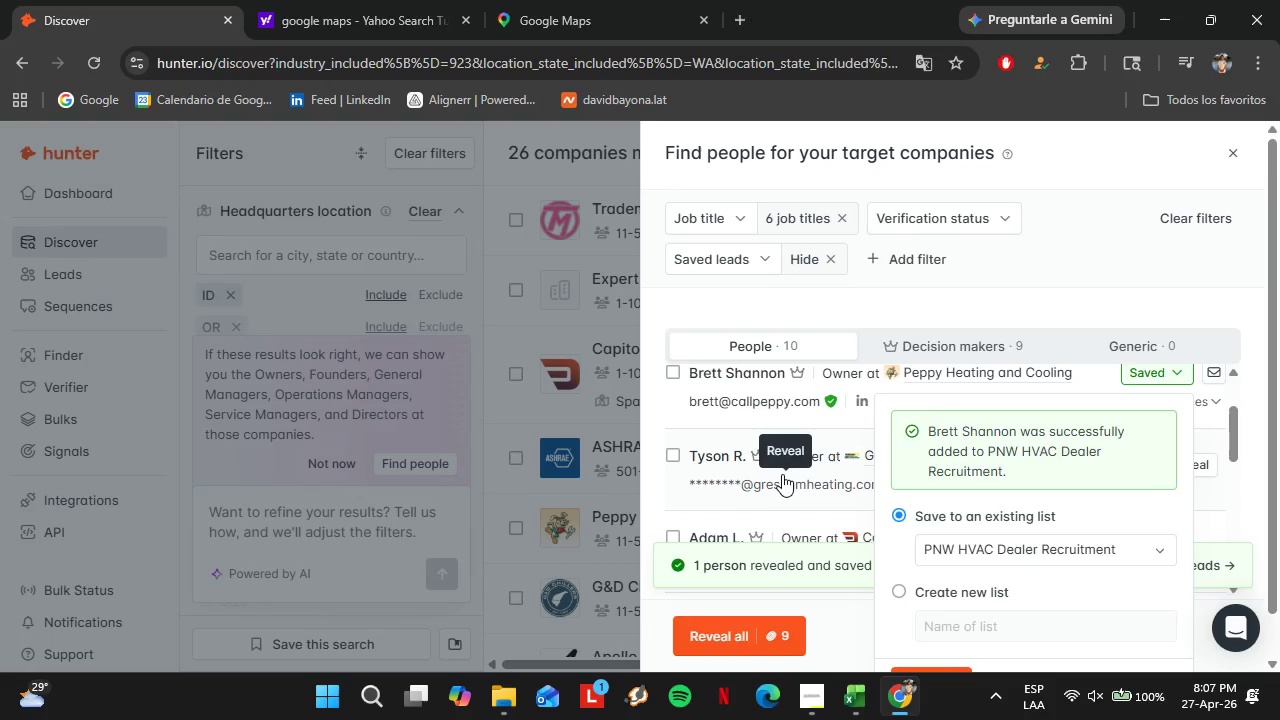 
scroll: coordinate [782, 474], scroll_direction: up, amount: 1.0
 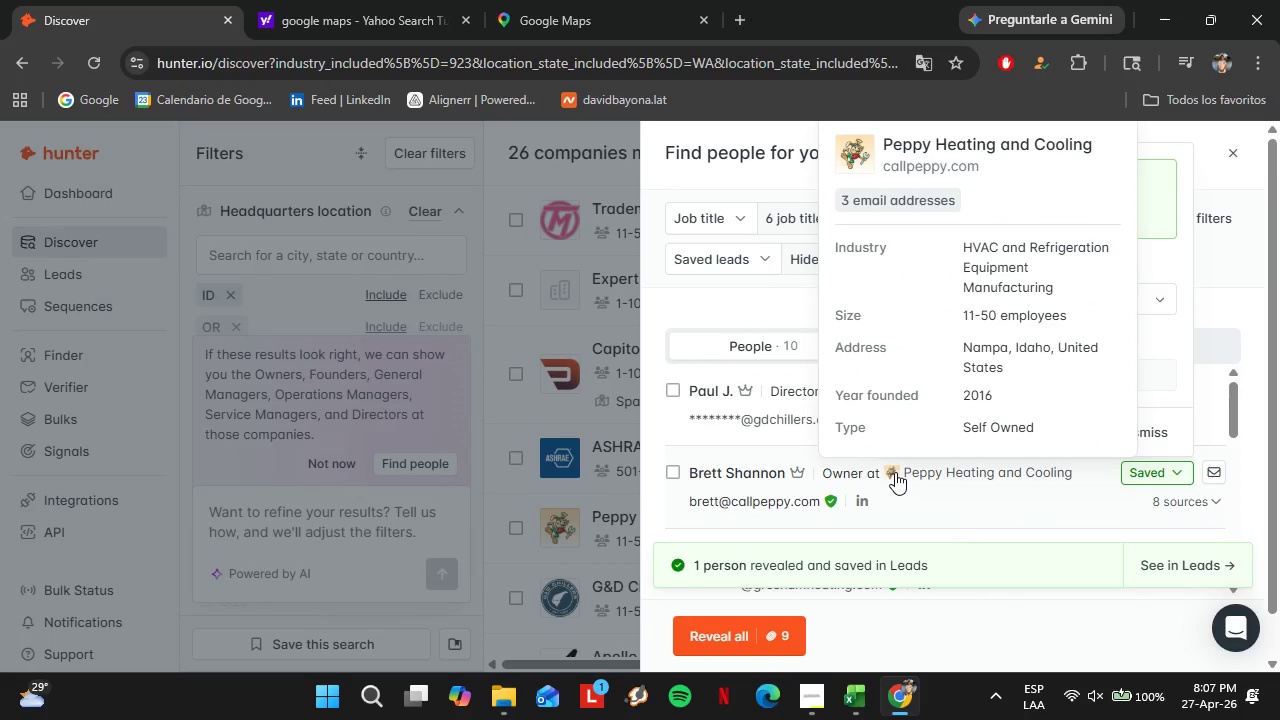 
scroll: coordinate [895, 472], scroll_direction: down, amount: 1.0
 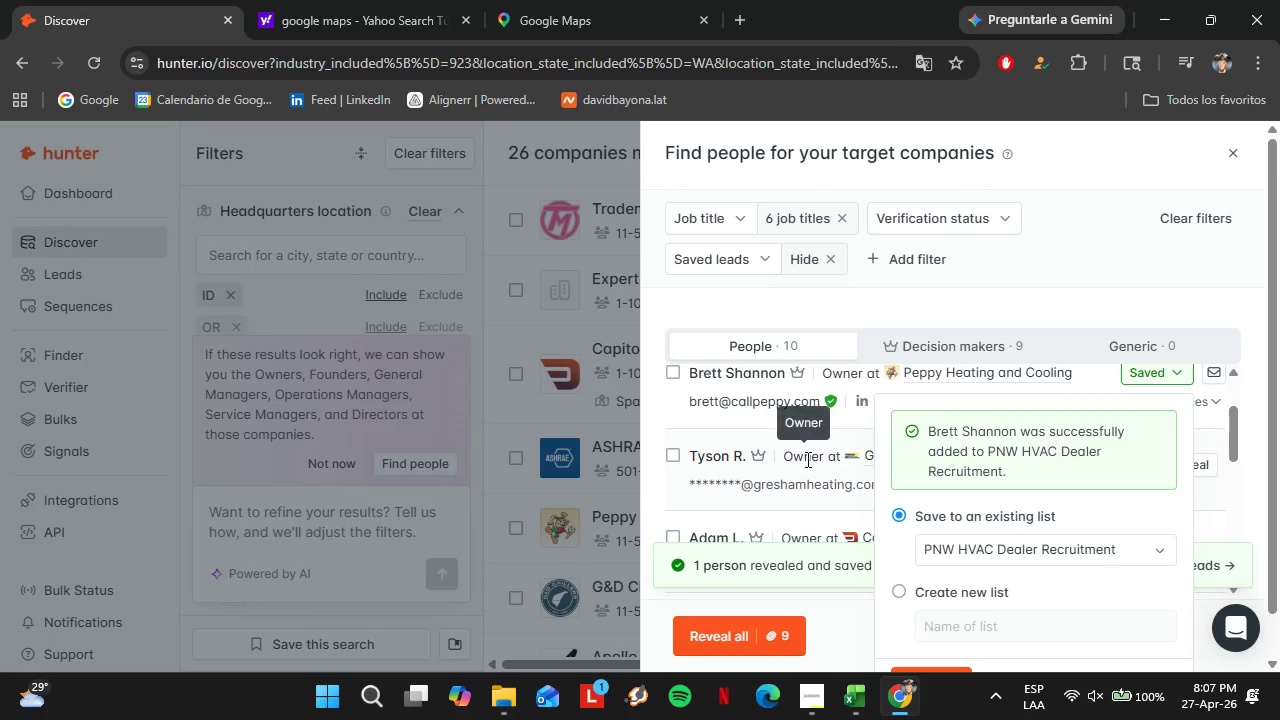 
left_click([803, 481])
 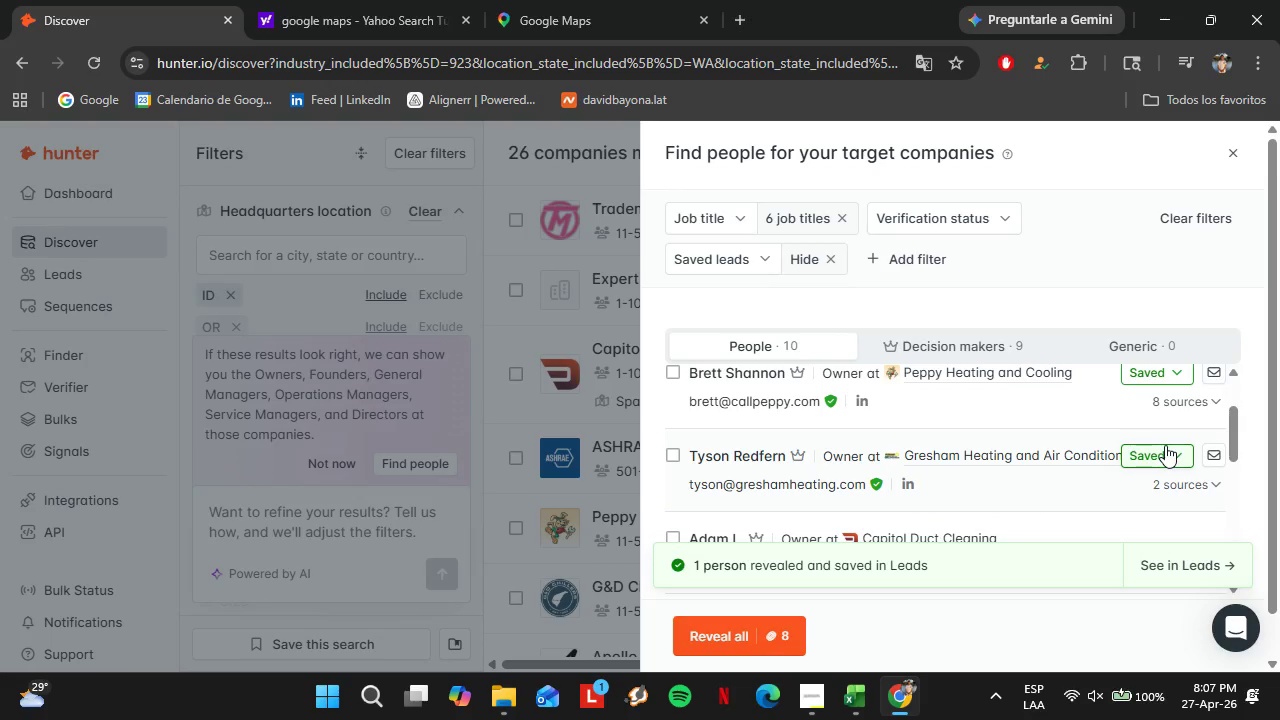 
left_click([1161, 450])
 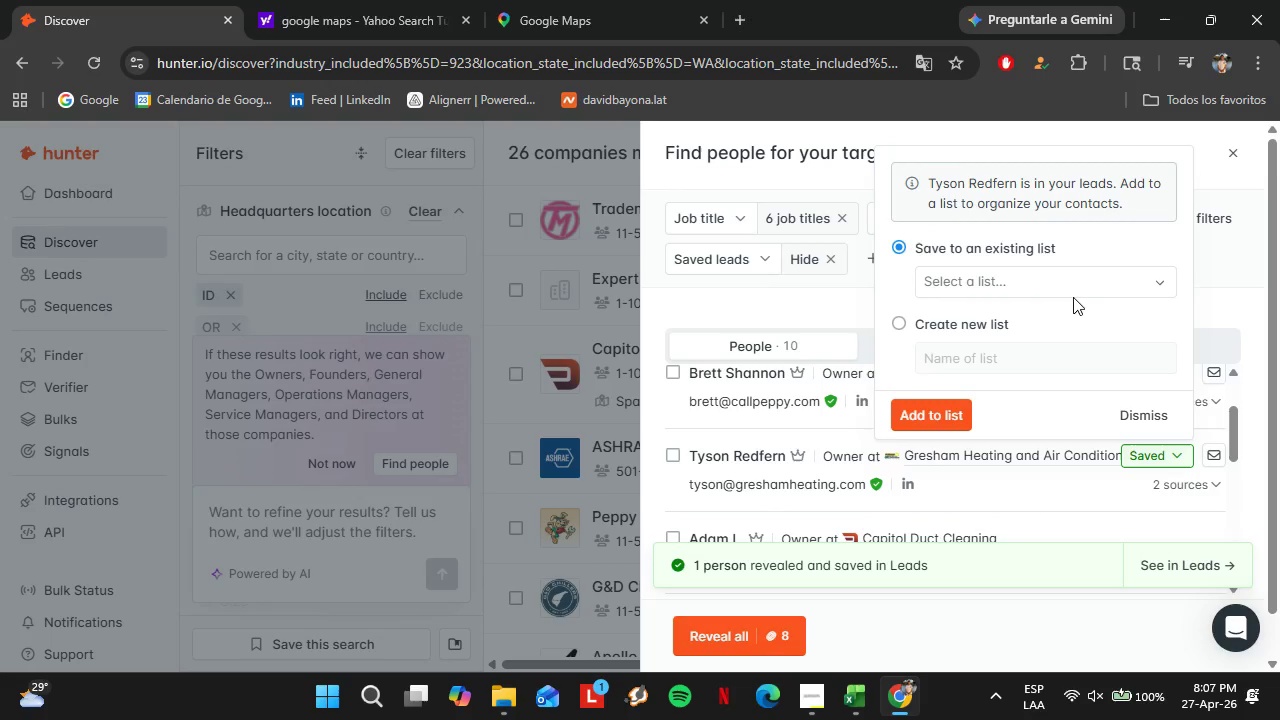 
left_click([1048, 271])
 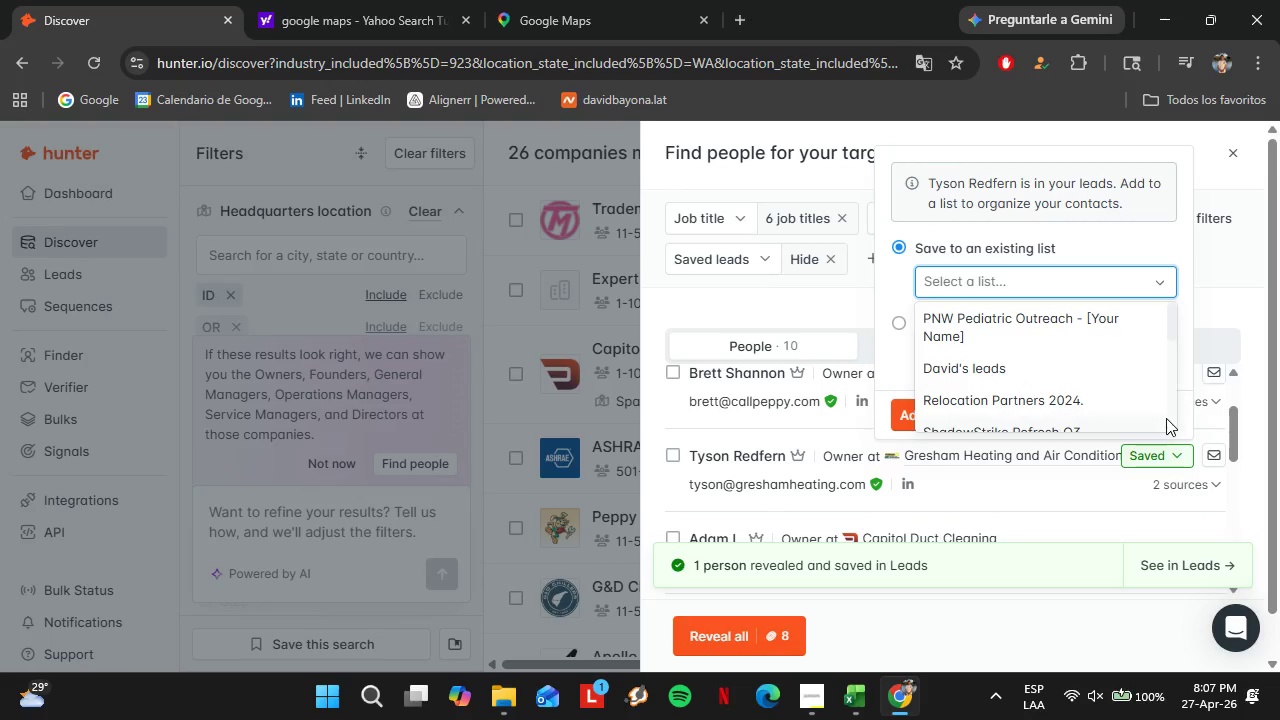 
left_click_drag(start_coordinate=[1172, 324], to_coordinate=[1176, 376])
 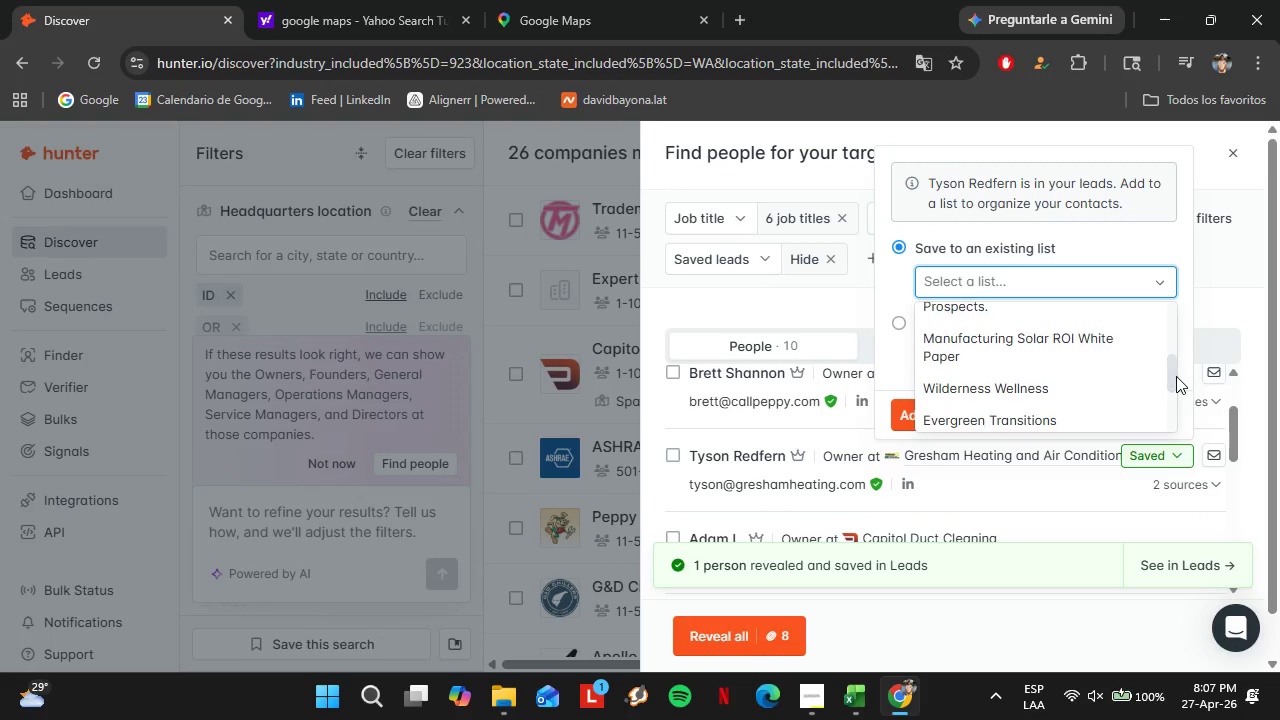 
left_click([1176, 376])
 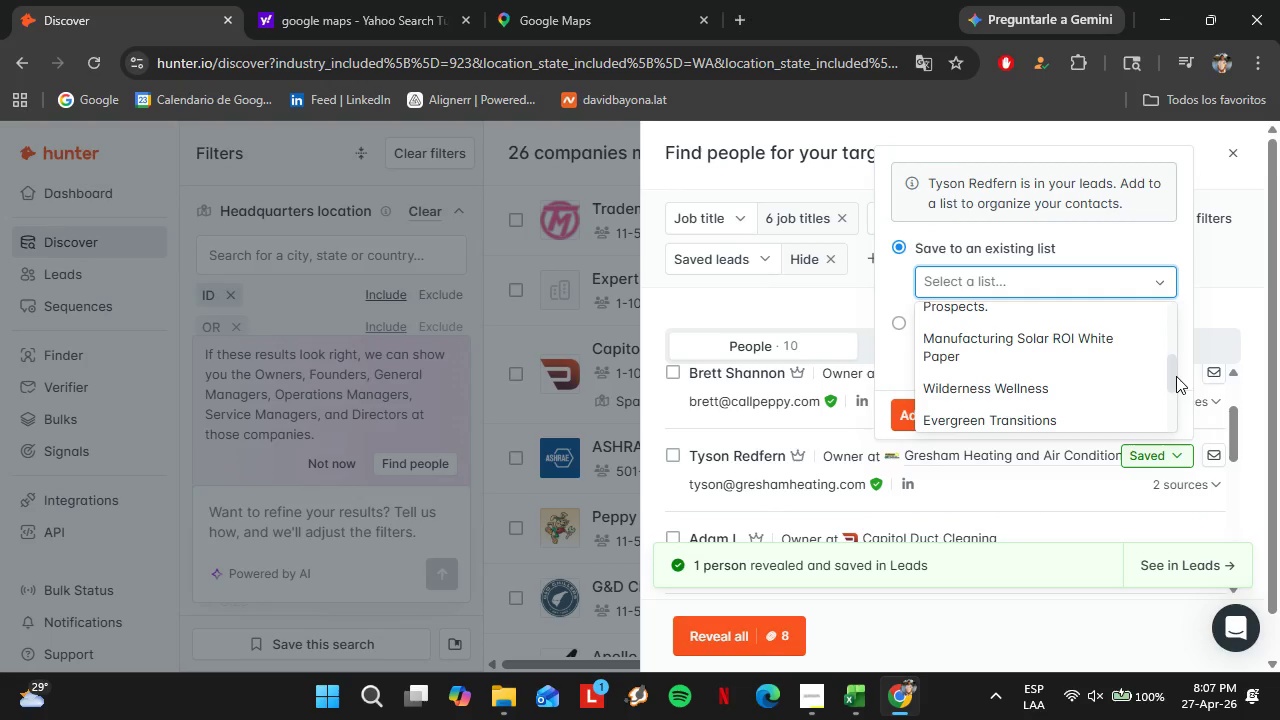 
left_click_drag(start_coordinate=[1176, 376], to_coordinate=[1176, 395])
 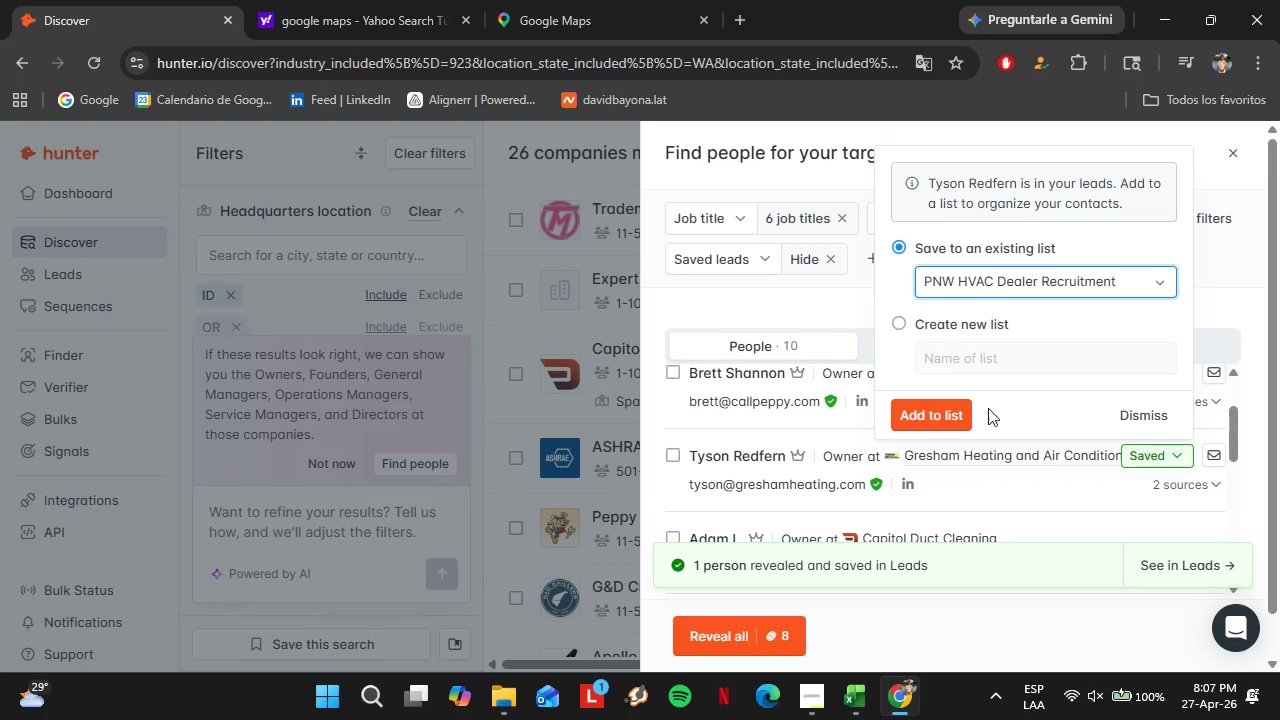 
left_click([955, 419])
 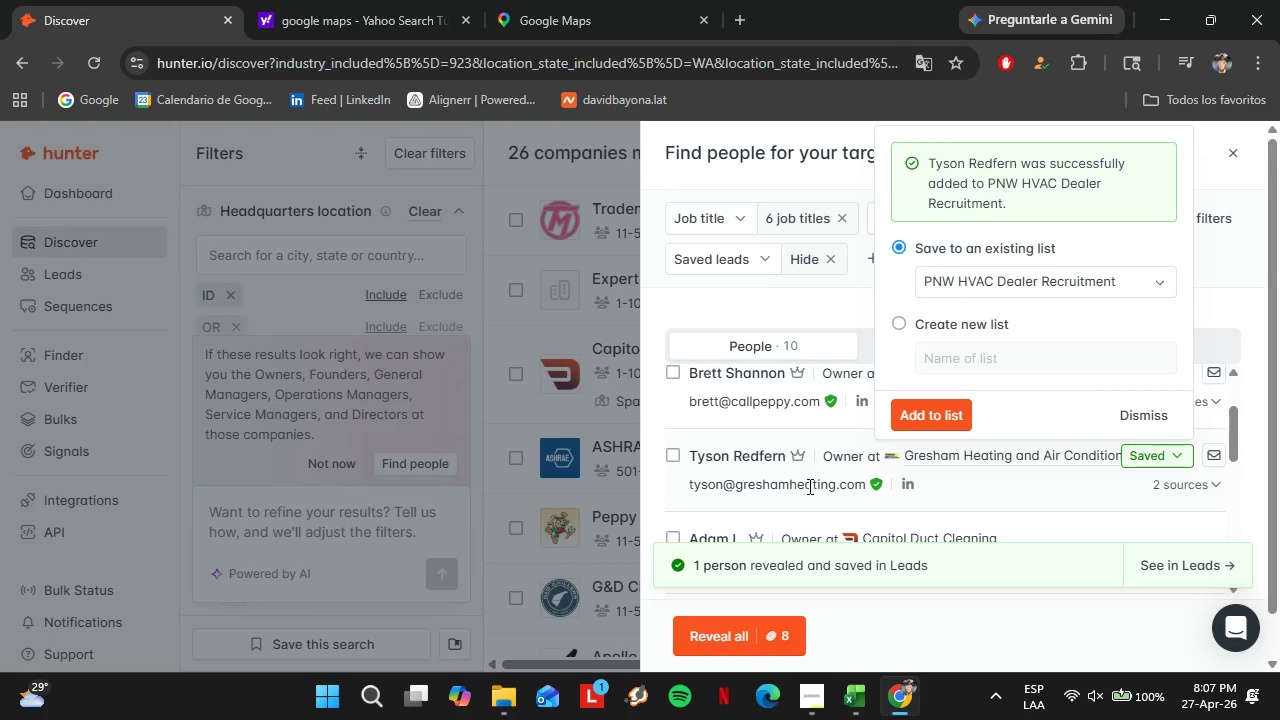 
scroll: coordinate [805, 483], scroll_direction: down, amount: 1.0
 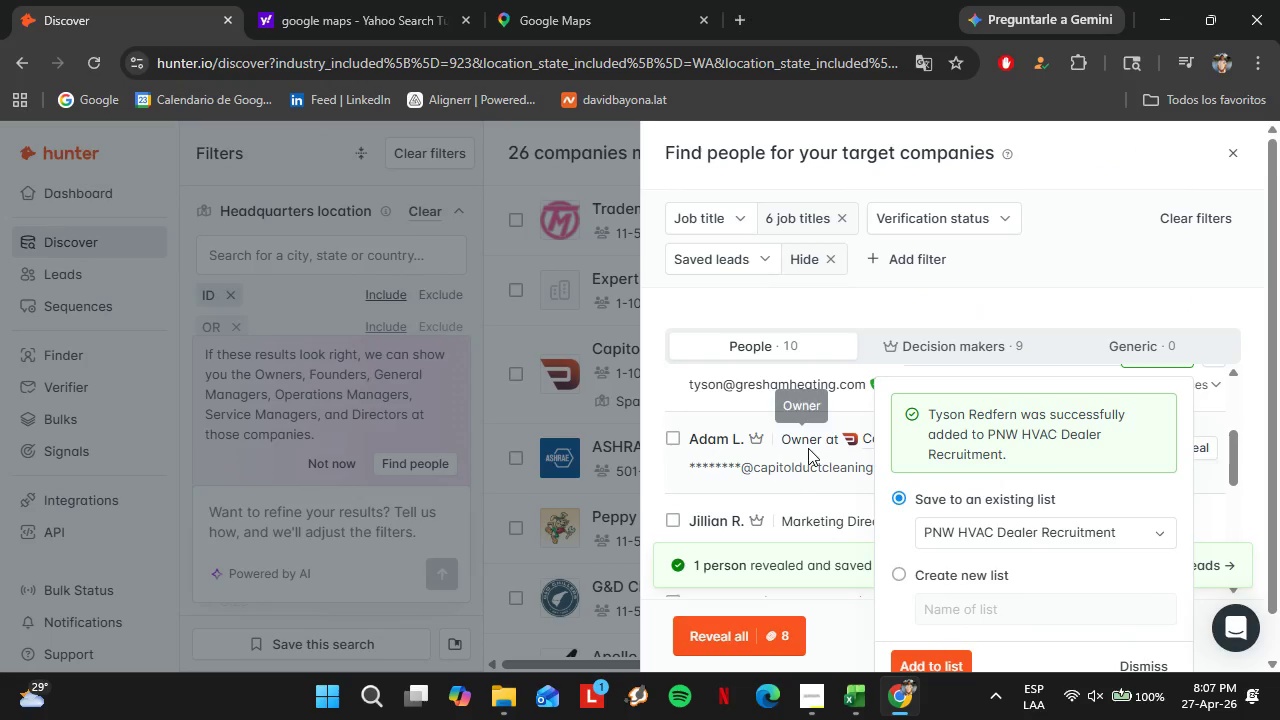 
left_click([798, 459])
 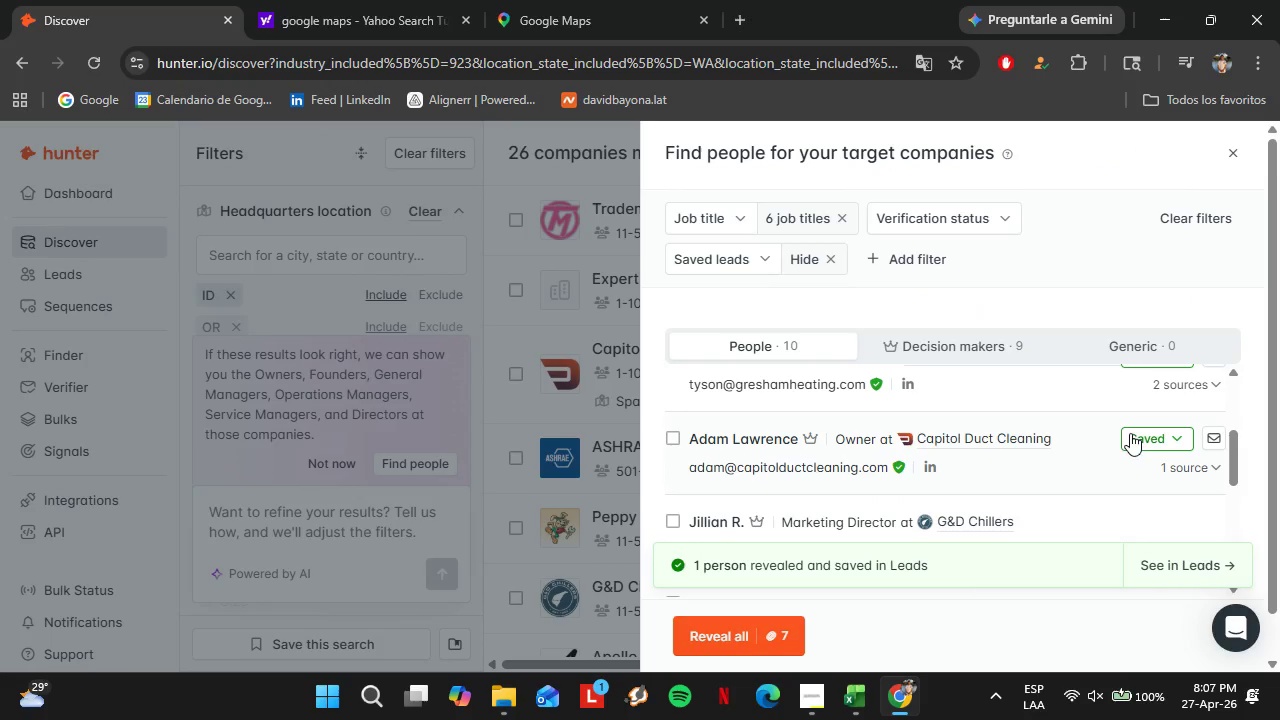 
left_click([1150, 441])
 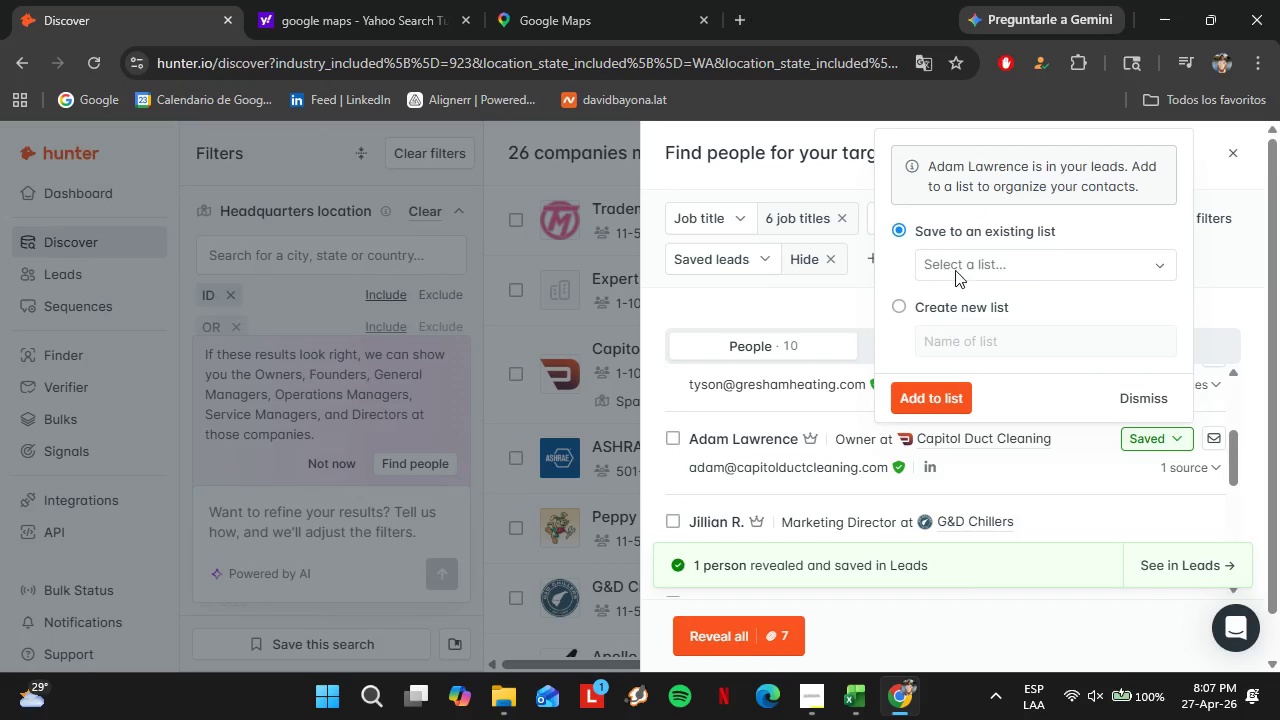 
left_click([958, 268])
 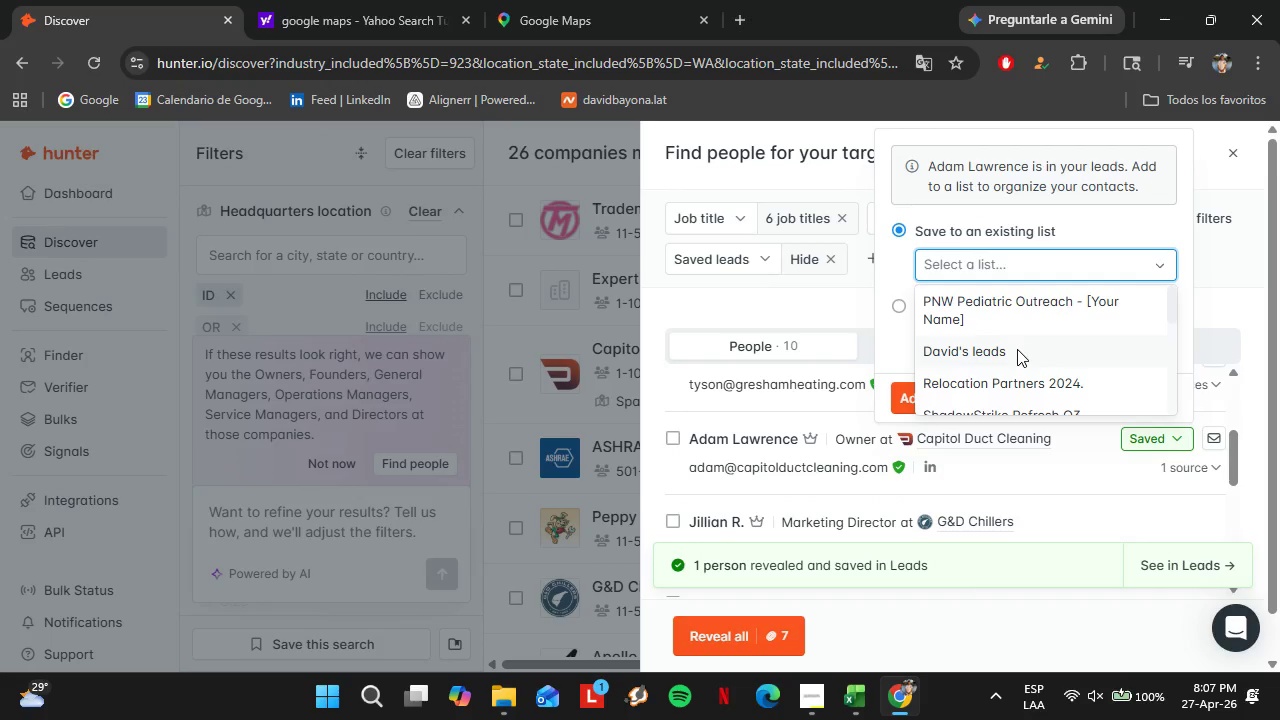 
scroll: coordinate [1014, 347], scroll_direction: down, amount: 3.0
 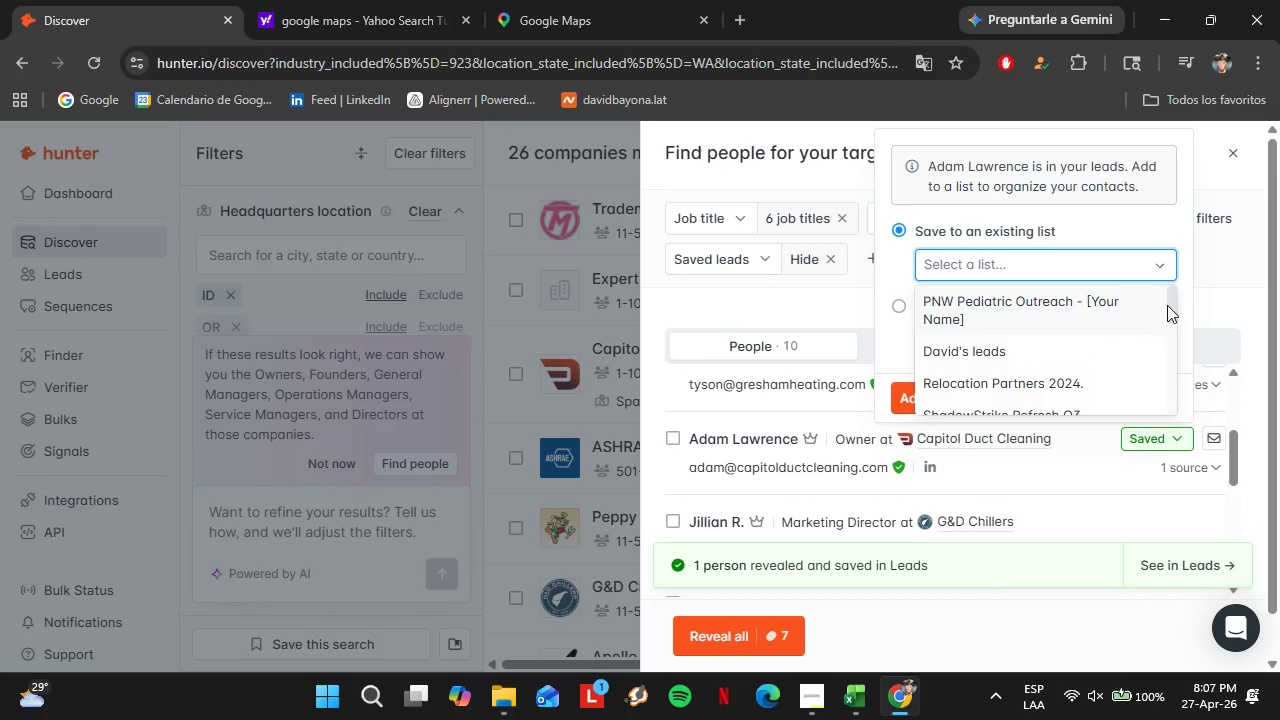 
left_click_drag(start_coordinate=[1170, 303], to_coordinate=[1169, 377])
 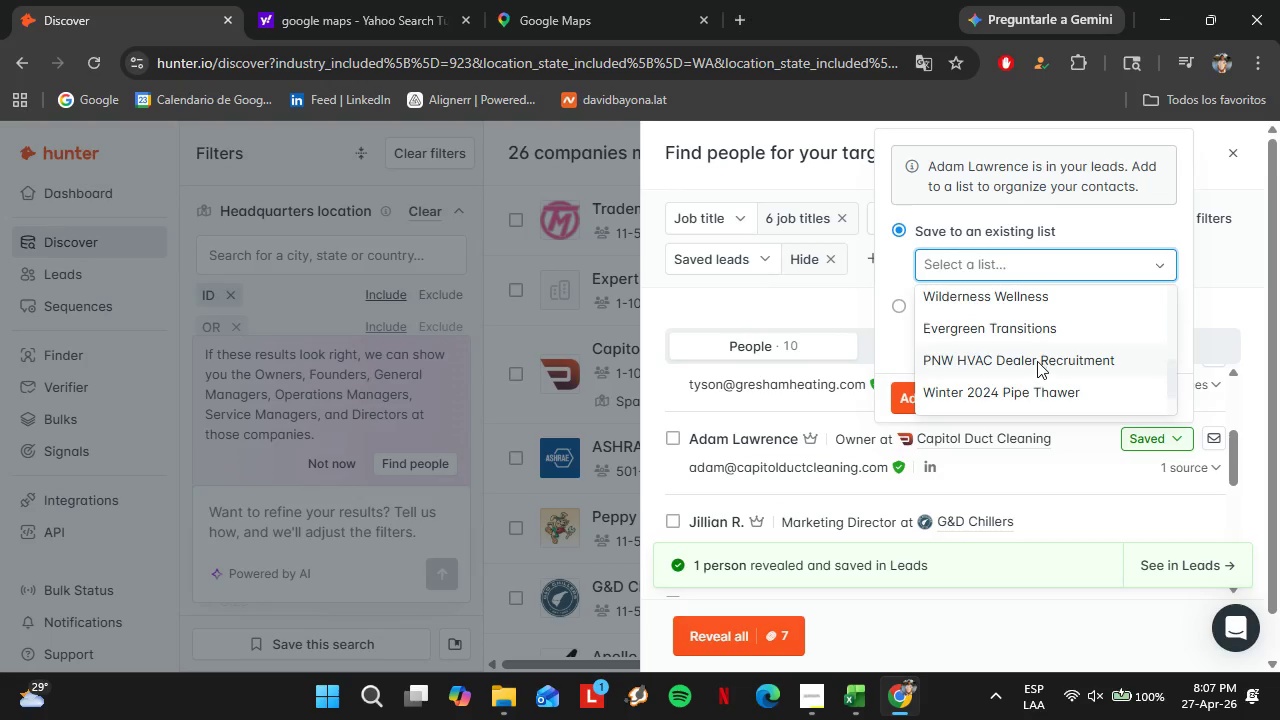 
left_click([1034, 359])
 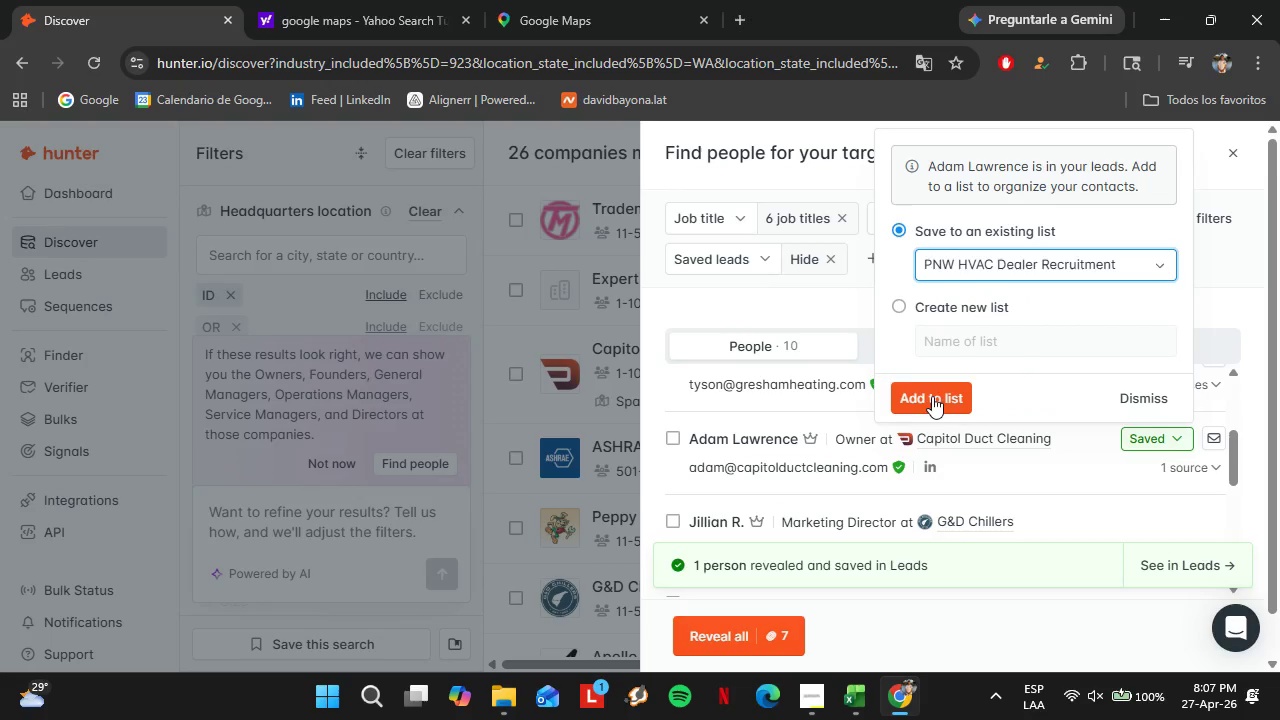 
left_click([919, 395])
 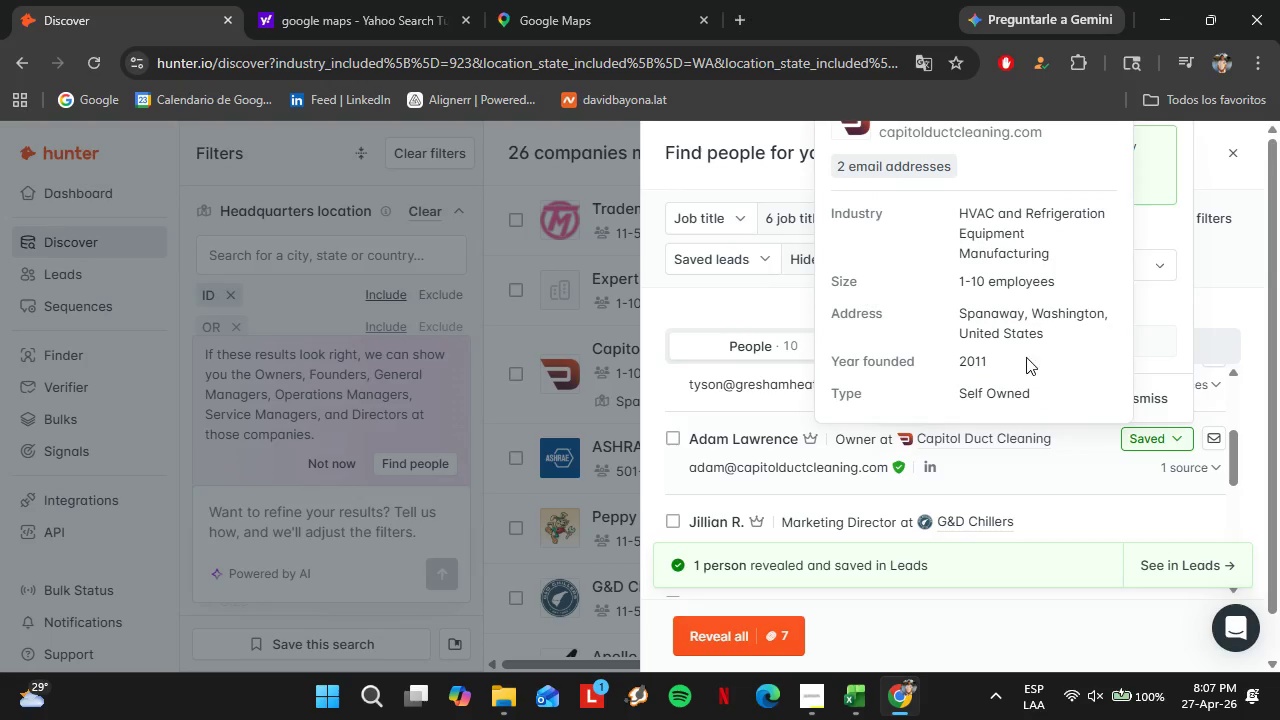 
scroll: coordinate [746, 454], scroll_direction: down, amount: 2.0
 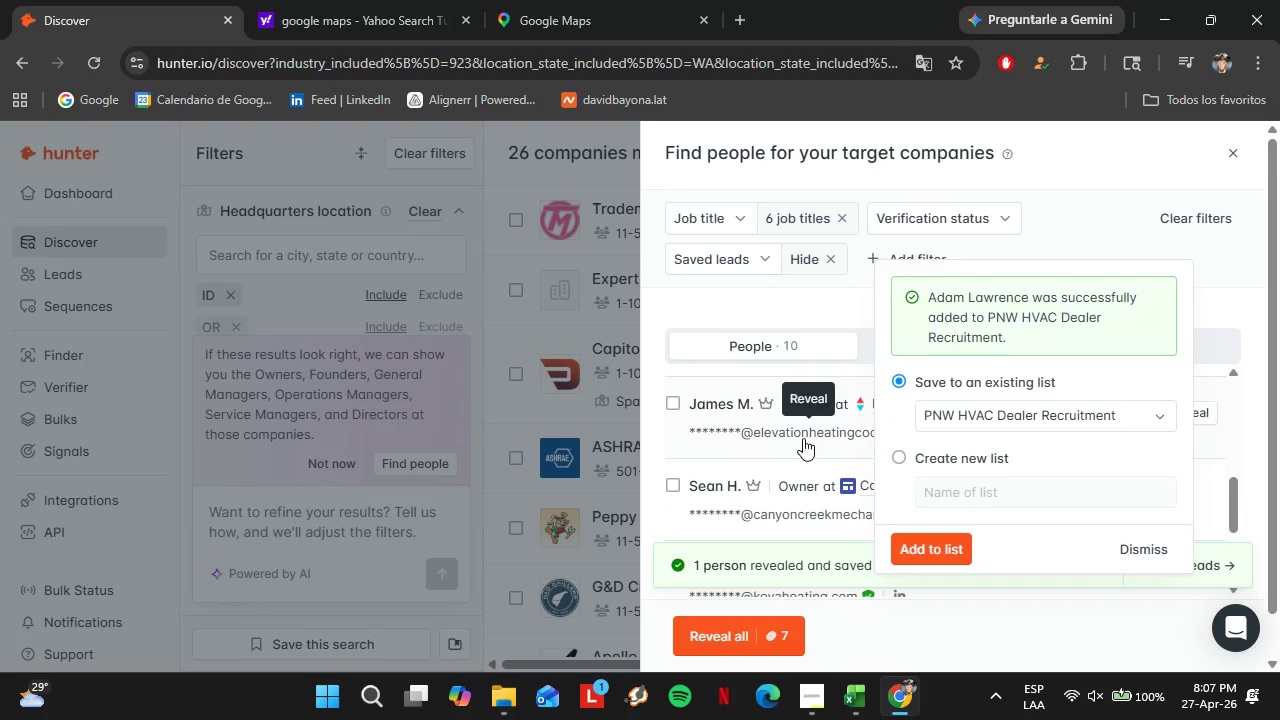 
left_click([803, 436])
 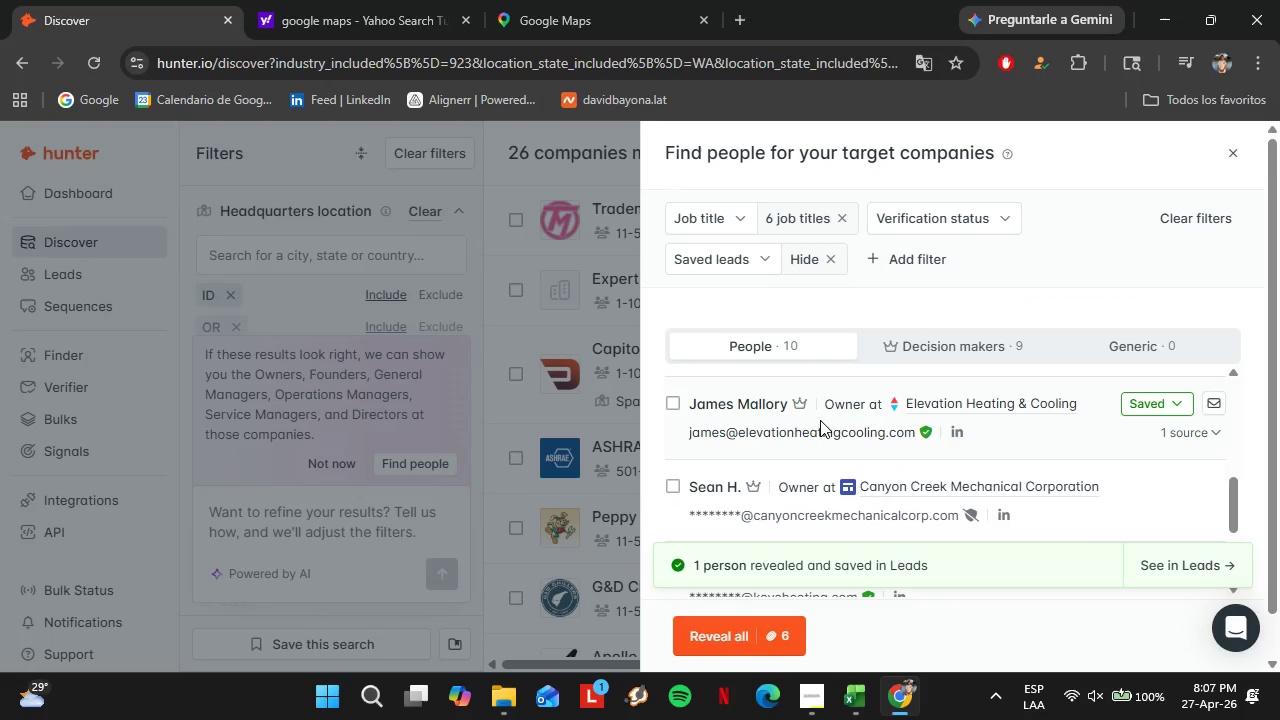 
mouse_move([983, 397])
 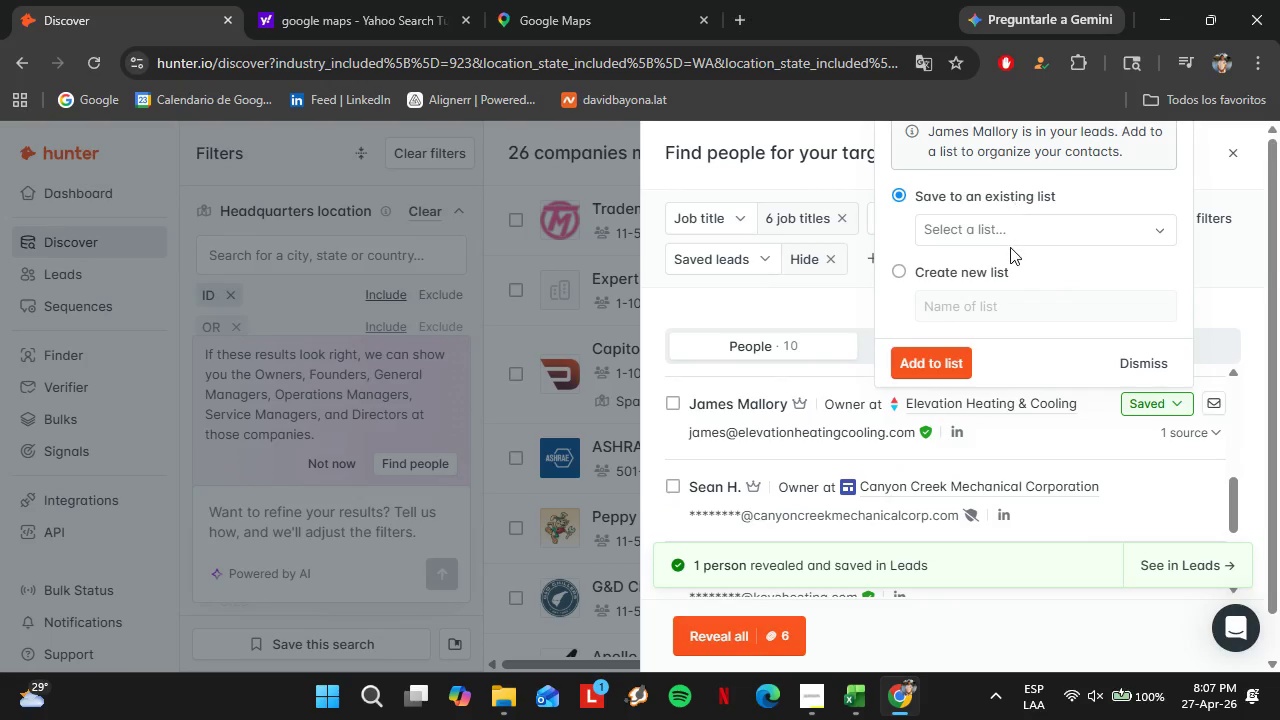 
left_click([995, 236])
 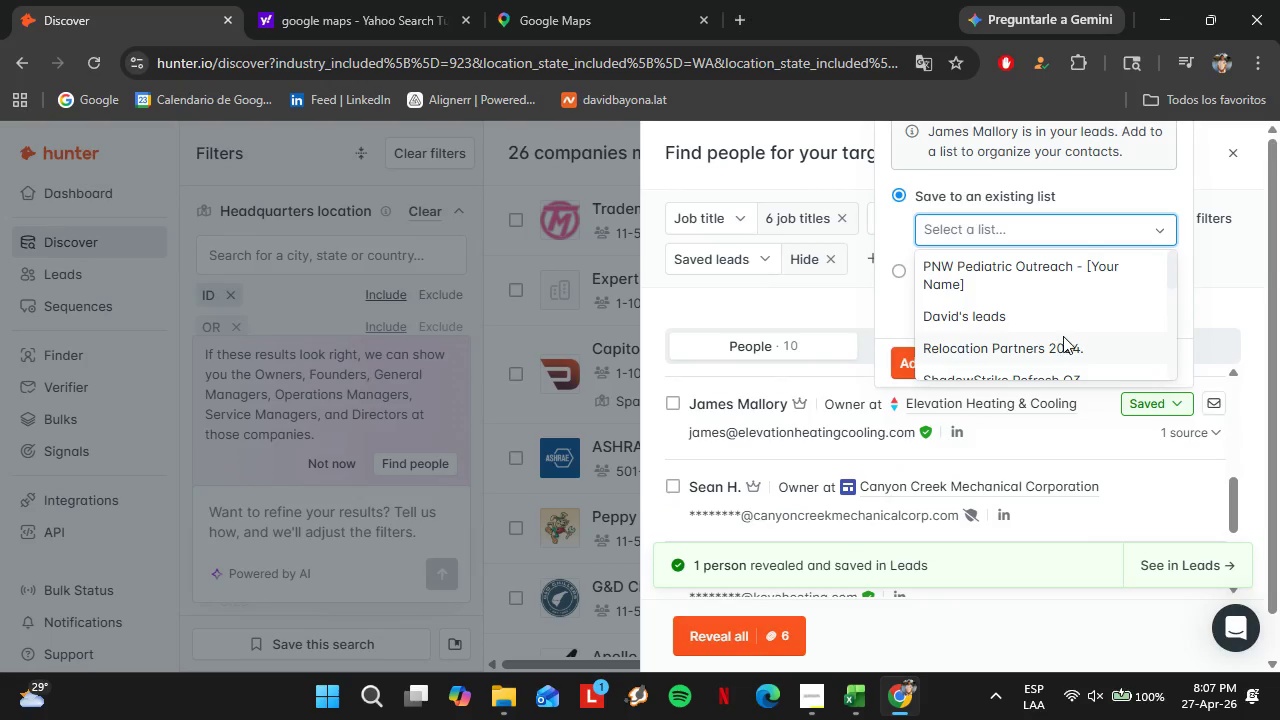 
scroll: coordinate [1057, 336], scroll_direction: down, amount: 2.0
 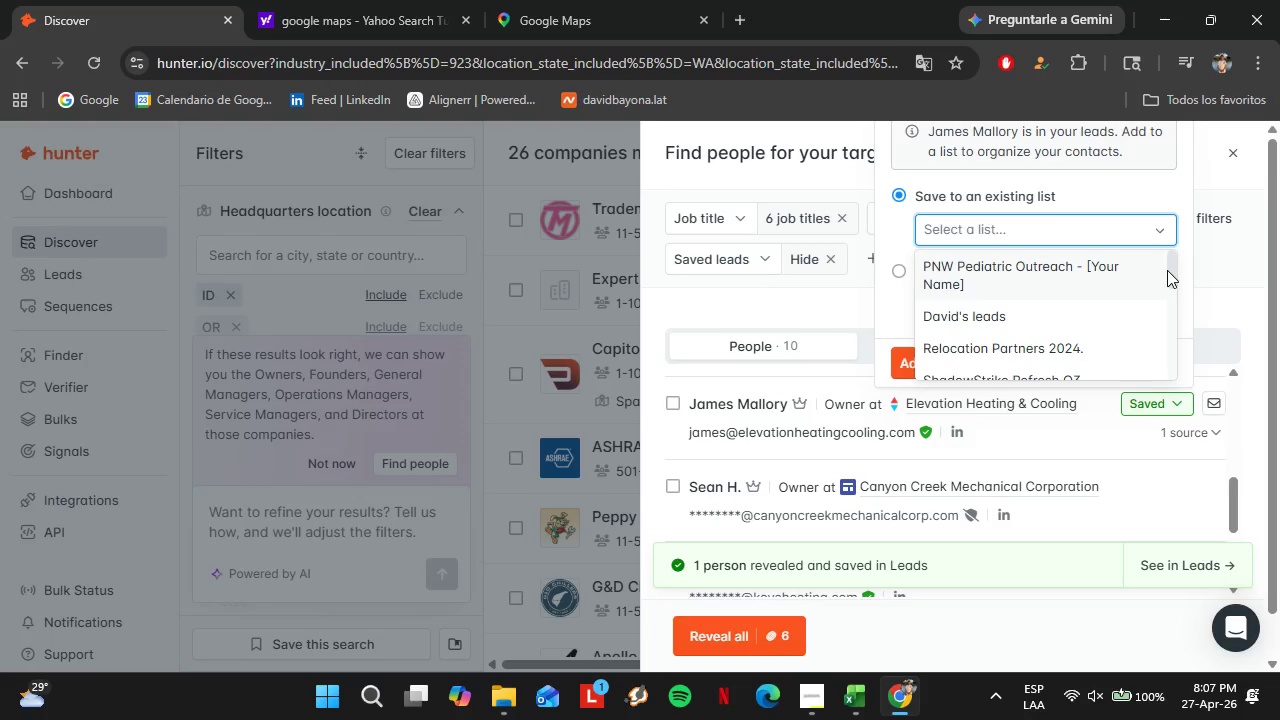 
left_click_drag(start_coordinate=[1169, 270], to_coordinate=[1172, 315])
 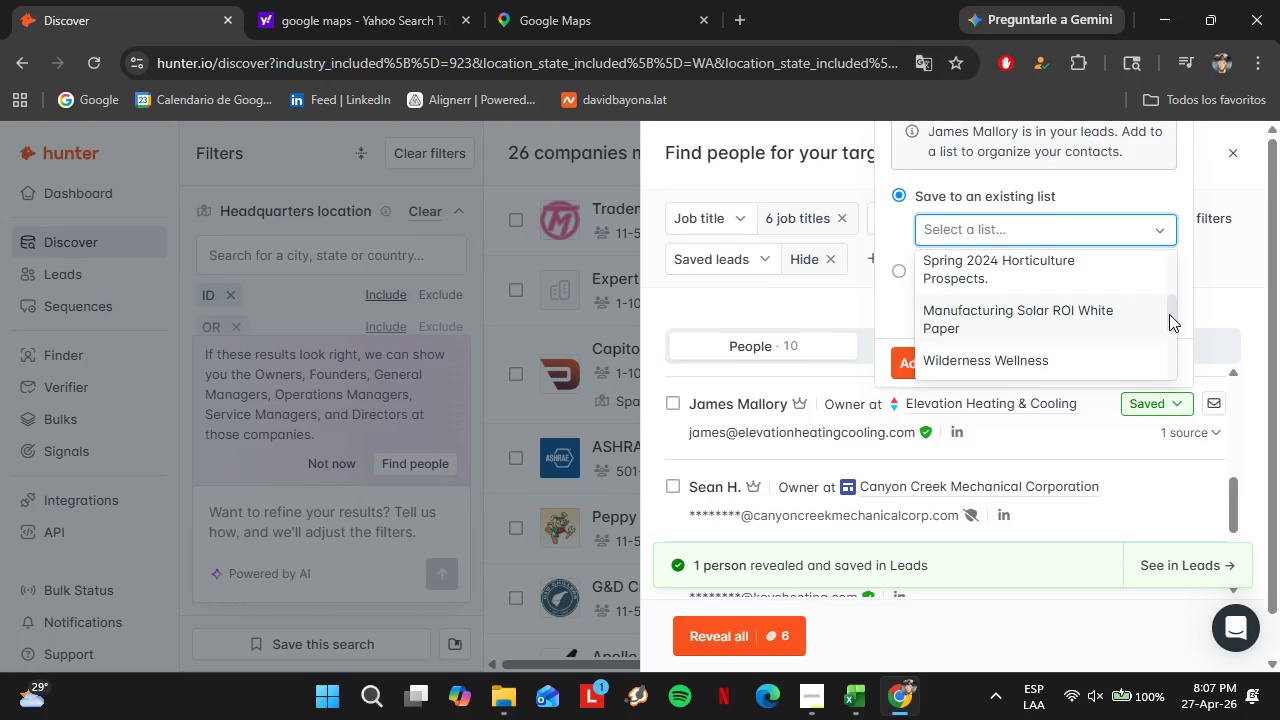 
left_click_drag(start_coordinate=[1170, 311], to_coordinate=[1170, 355])
 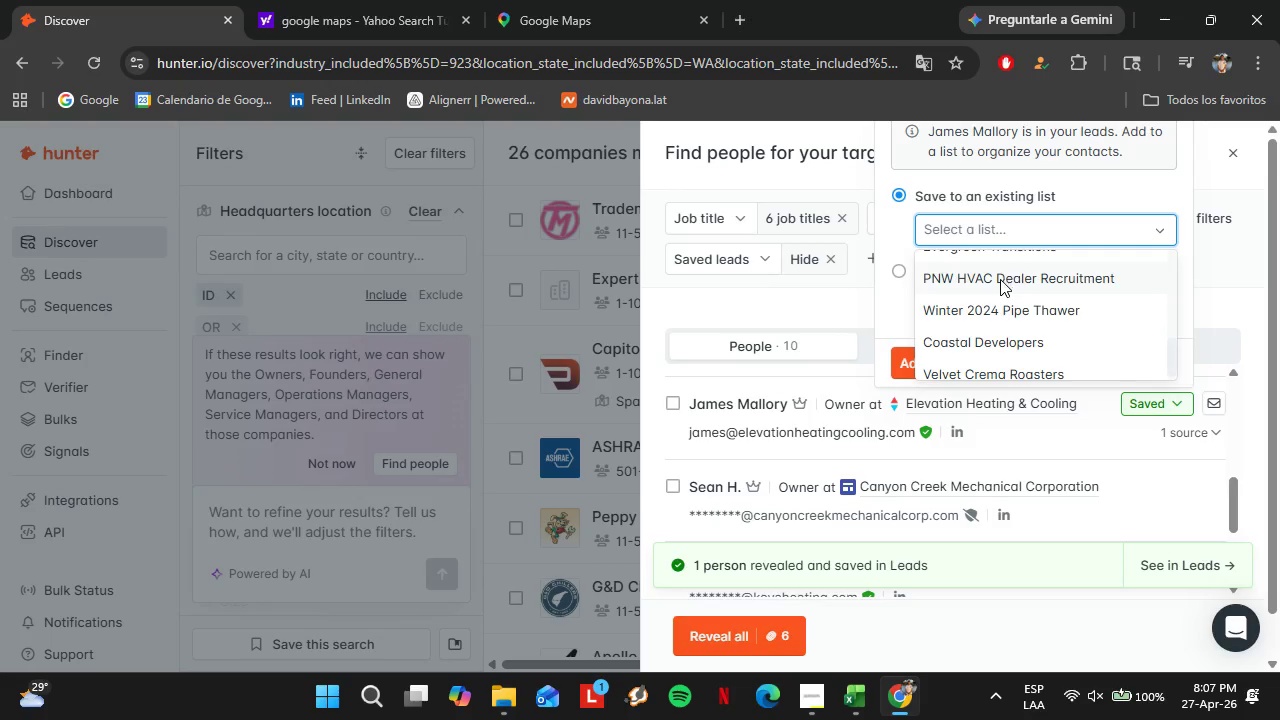 
left_click([999, 278])
 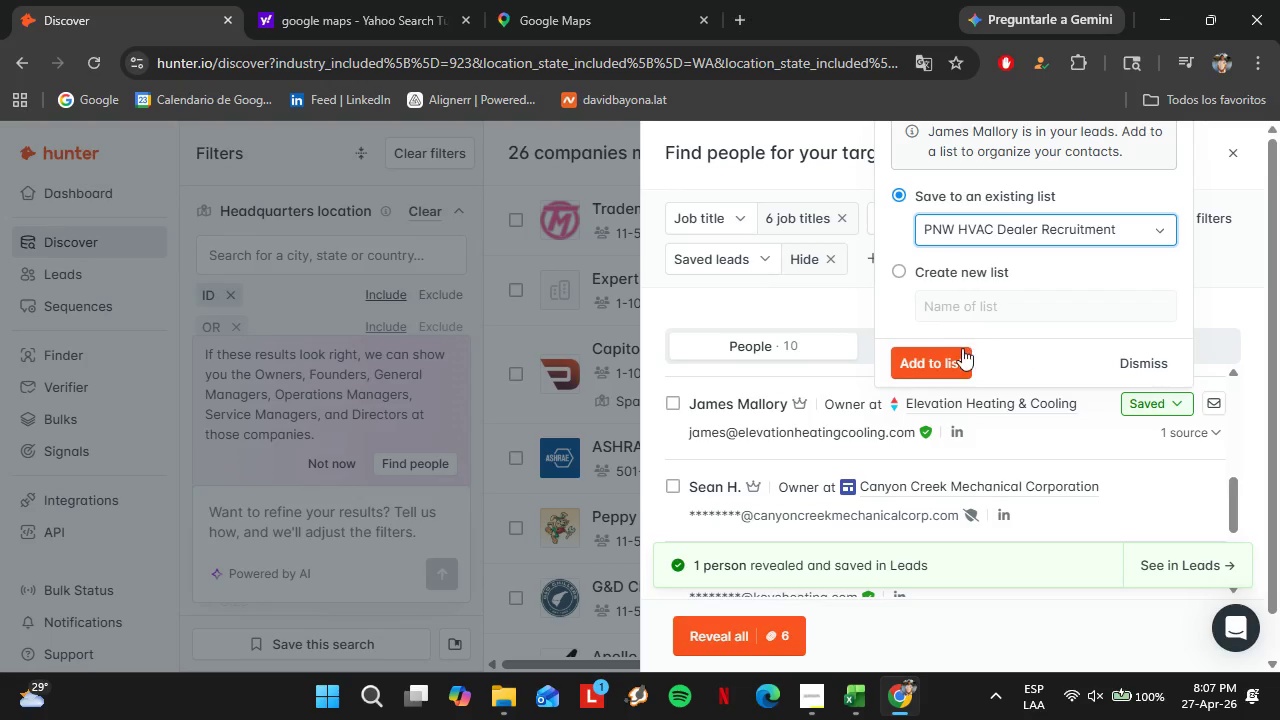 
left_click([960, 352])
 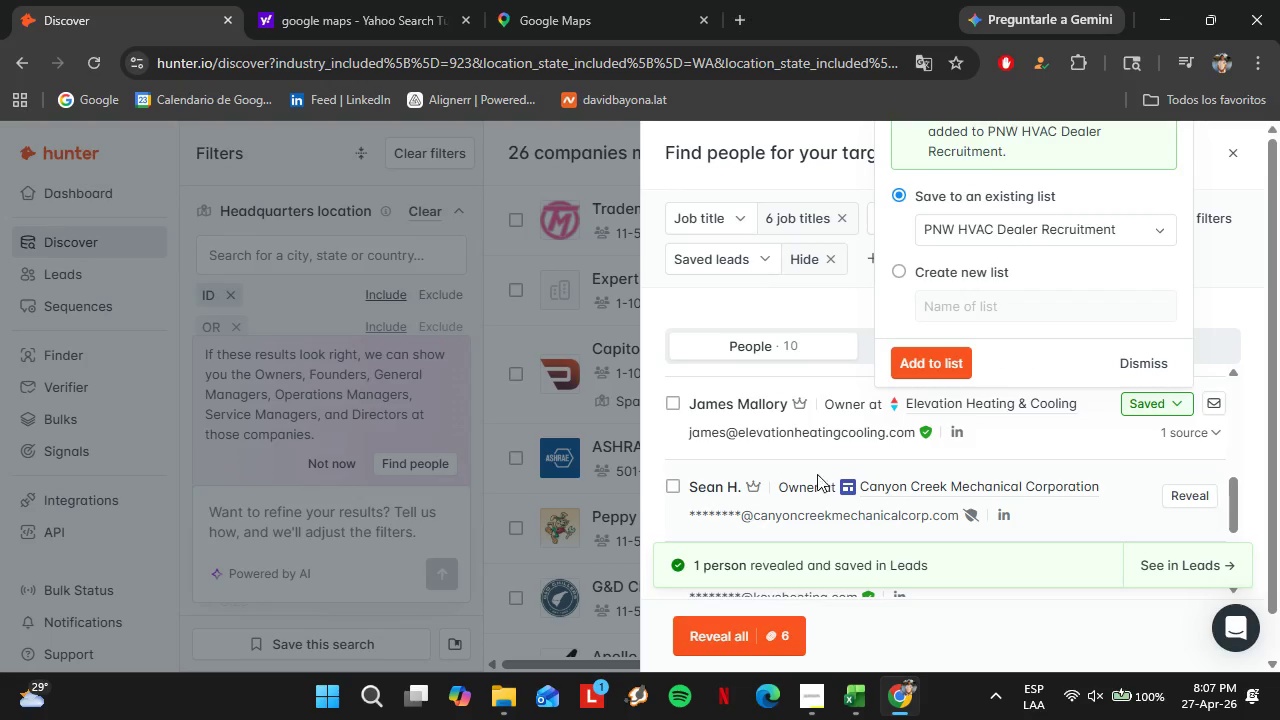 
scroll: coordinate [809, 453], scroll_direction: down, amount: 1.0
 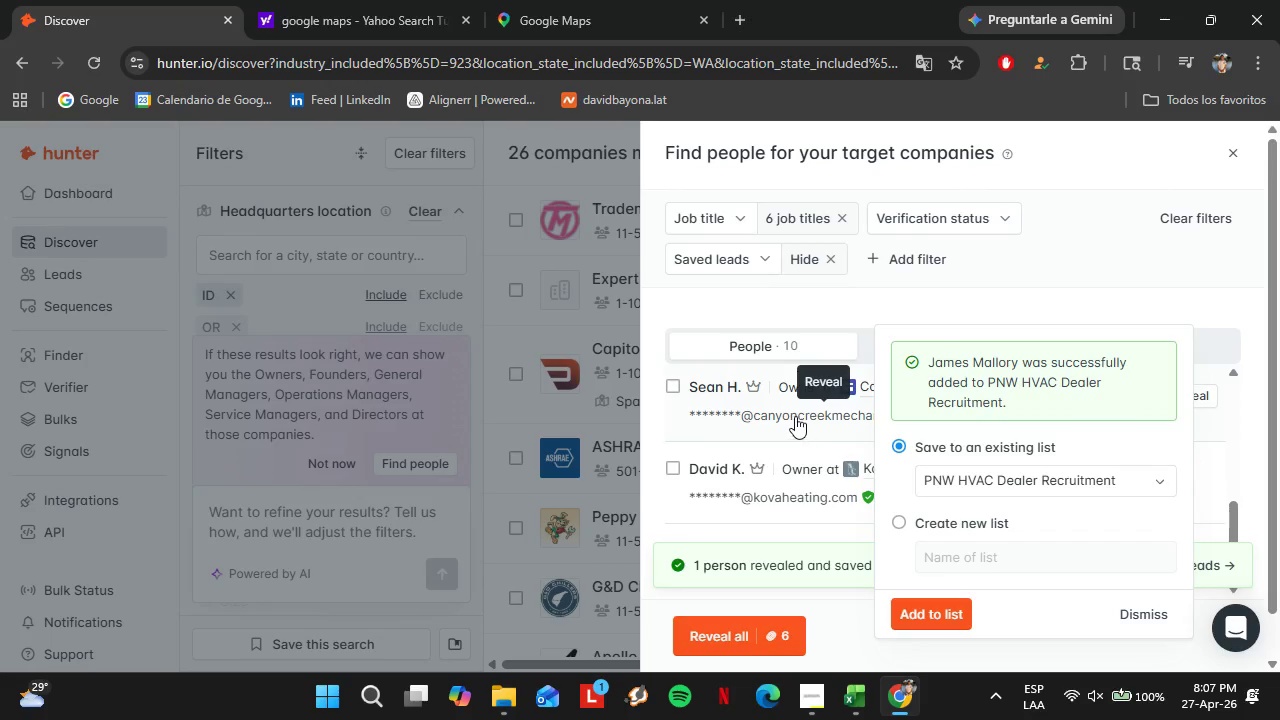 
left_click([827, 381])
 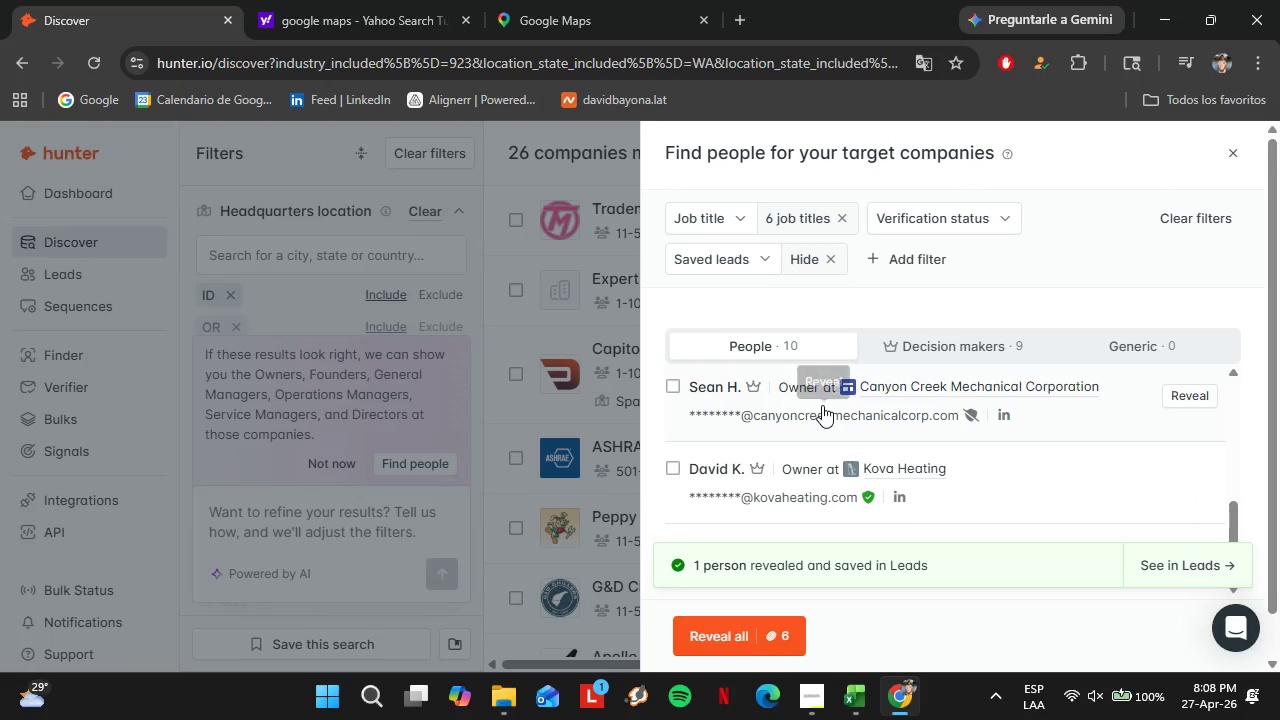 
left_click([822, 405])
 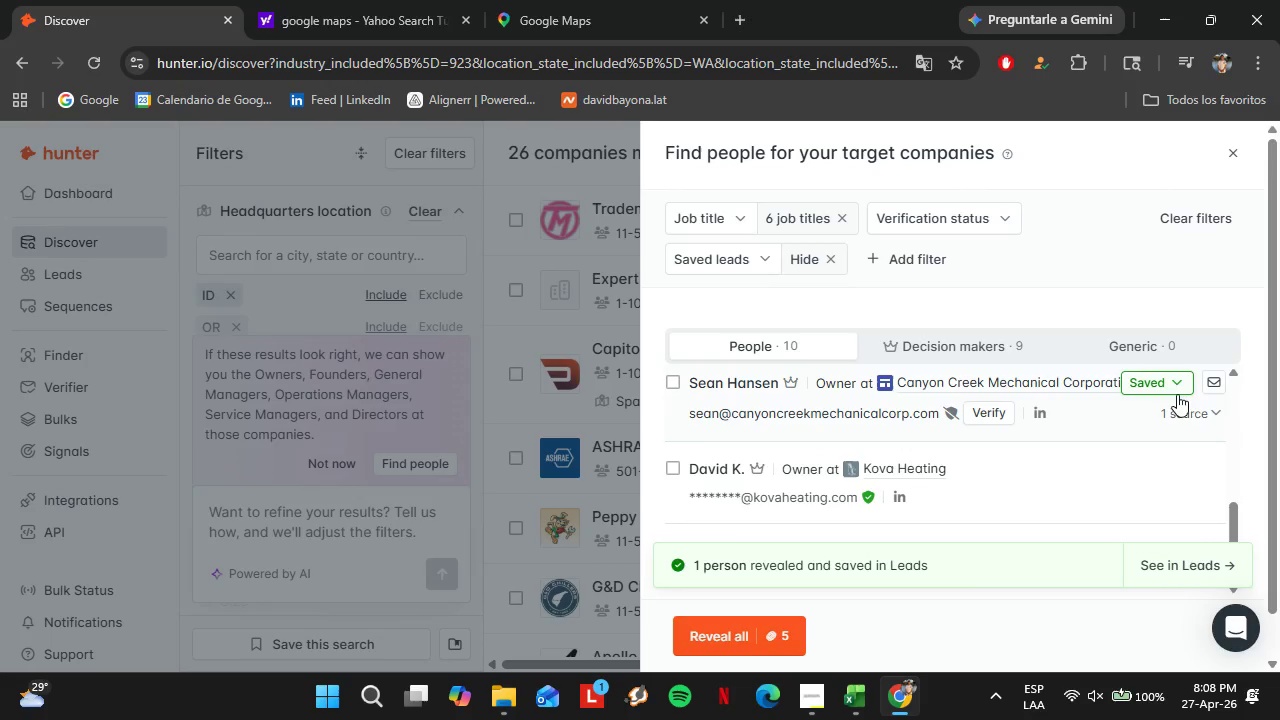 
left_click([1160, 383])
 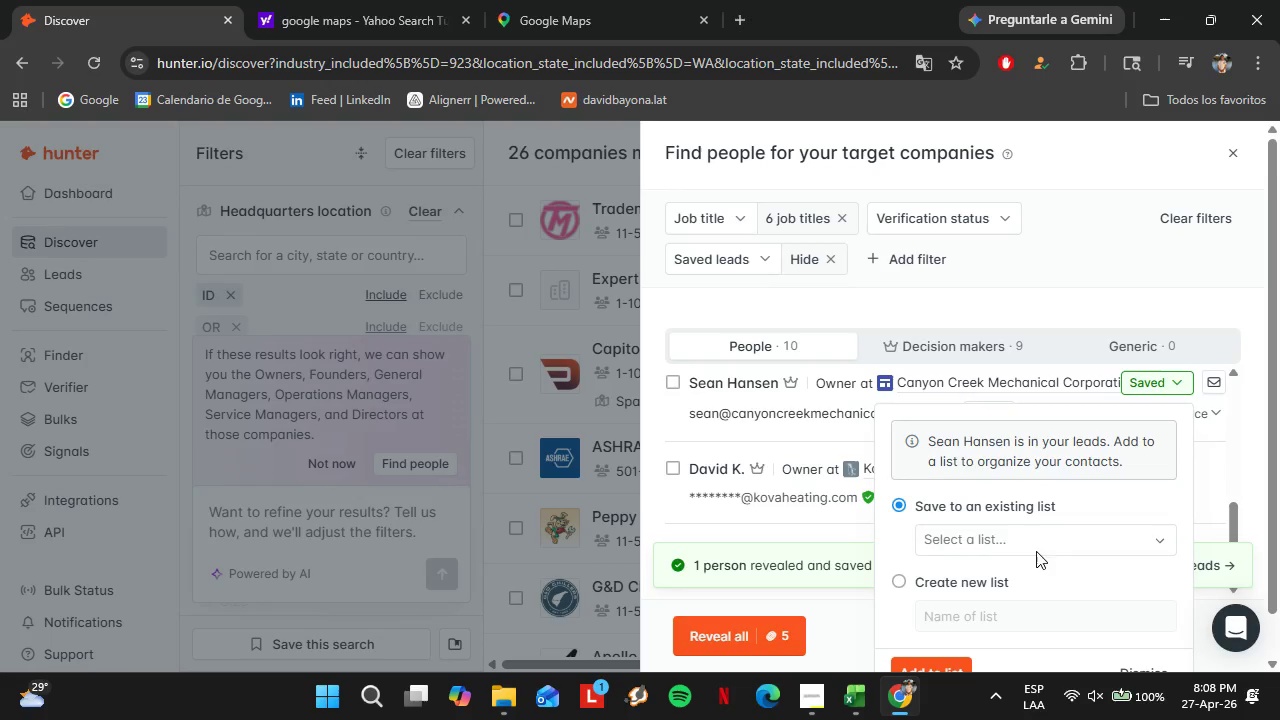 
left_click([1028, 523])
 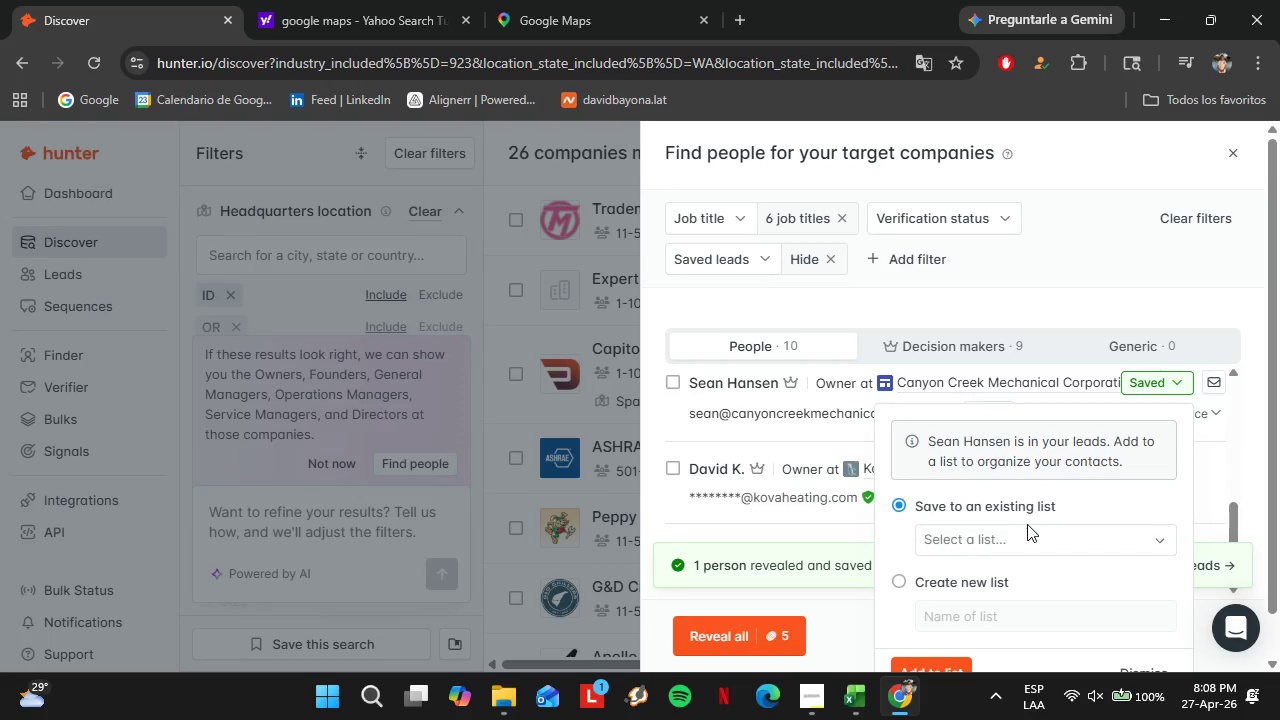 
left_click([1027, 524])
 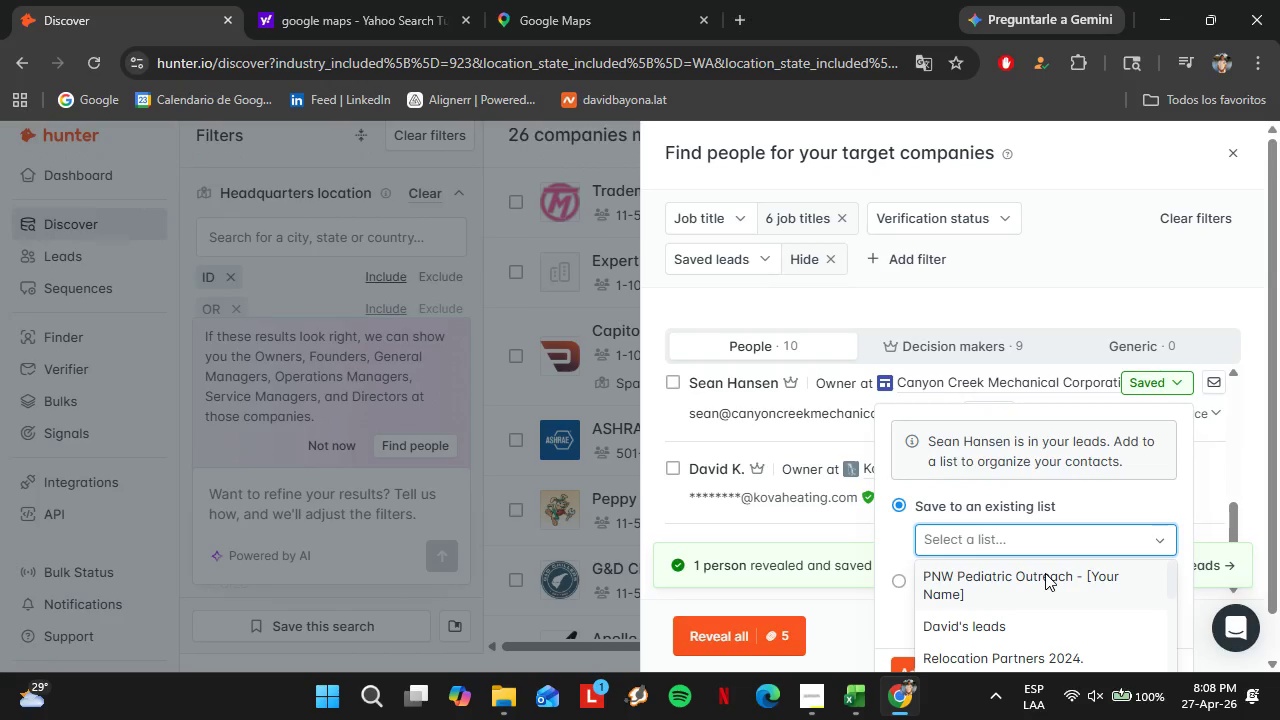 
scroll: coordinate [1036, 479], scroll_direction: down, amount: 7.0
 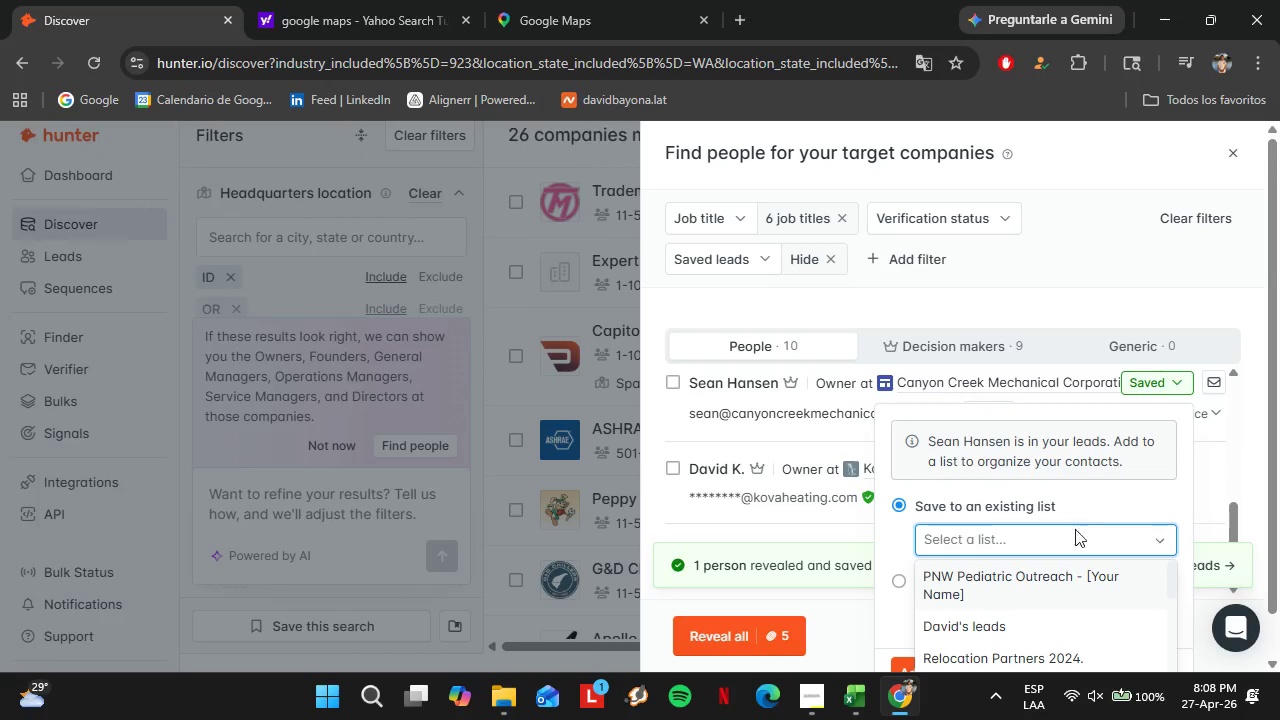 
left_click_drag(start_coordinate=[1279, 368], to_coordinate=[1278, 513])
 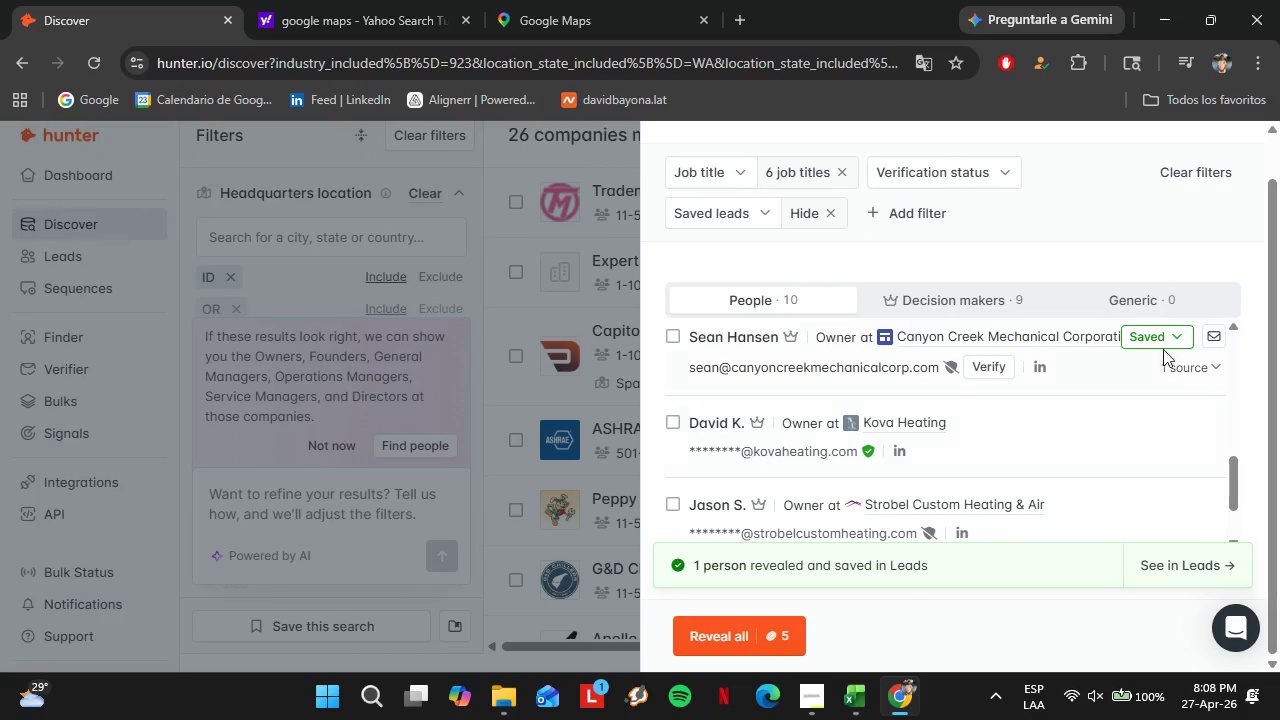 
scroll: coordinate [1067, 542], scroll_direction: down, amount: 5.0
 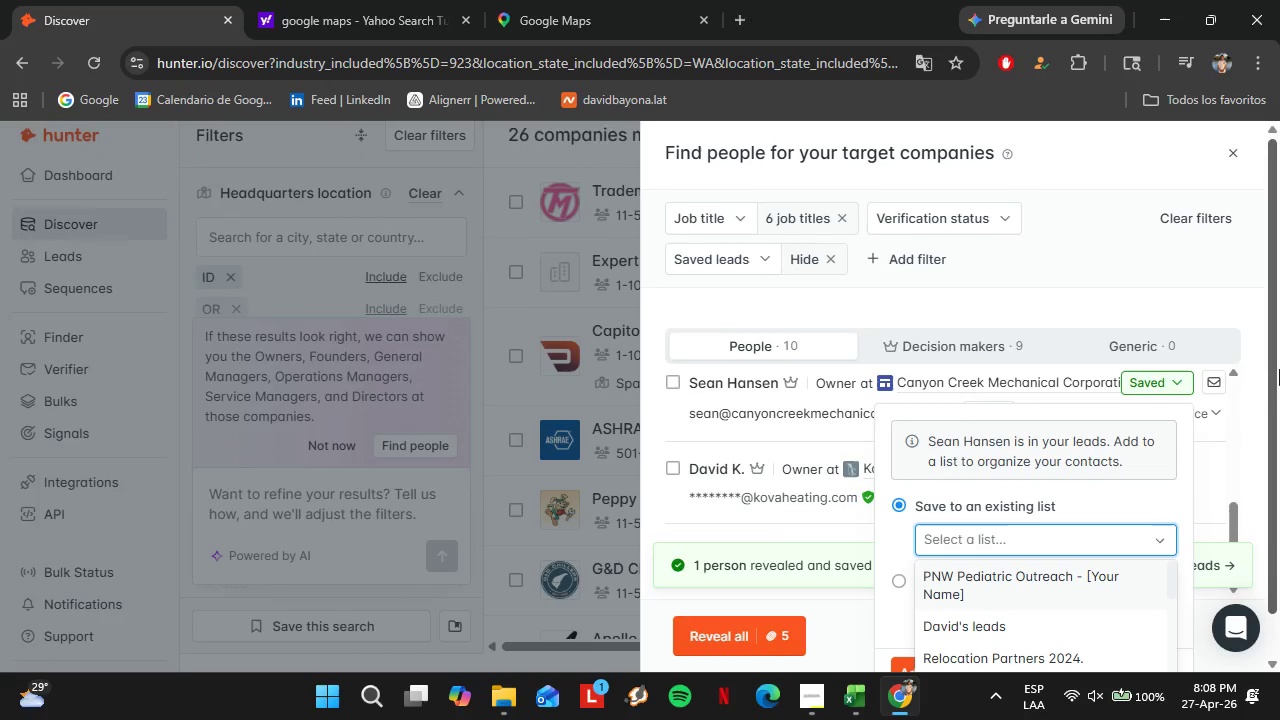 
left_click([1163, 346])
 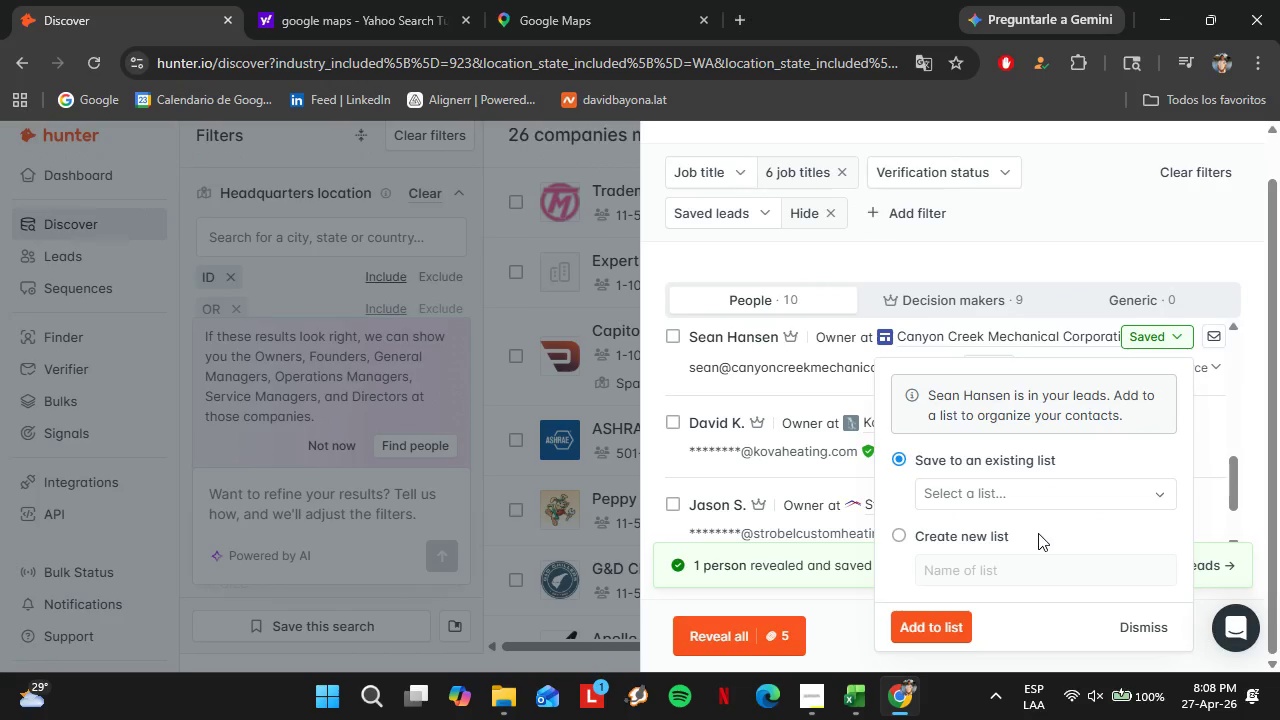 
scroll: coordinate [1038, 533], scroll_direction: down, amount: 1.0
 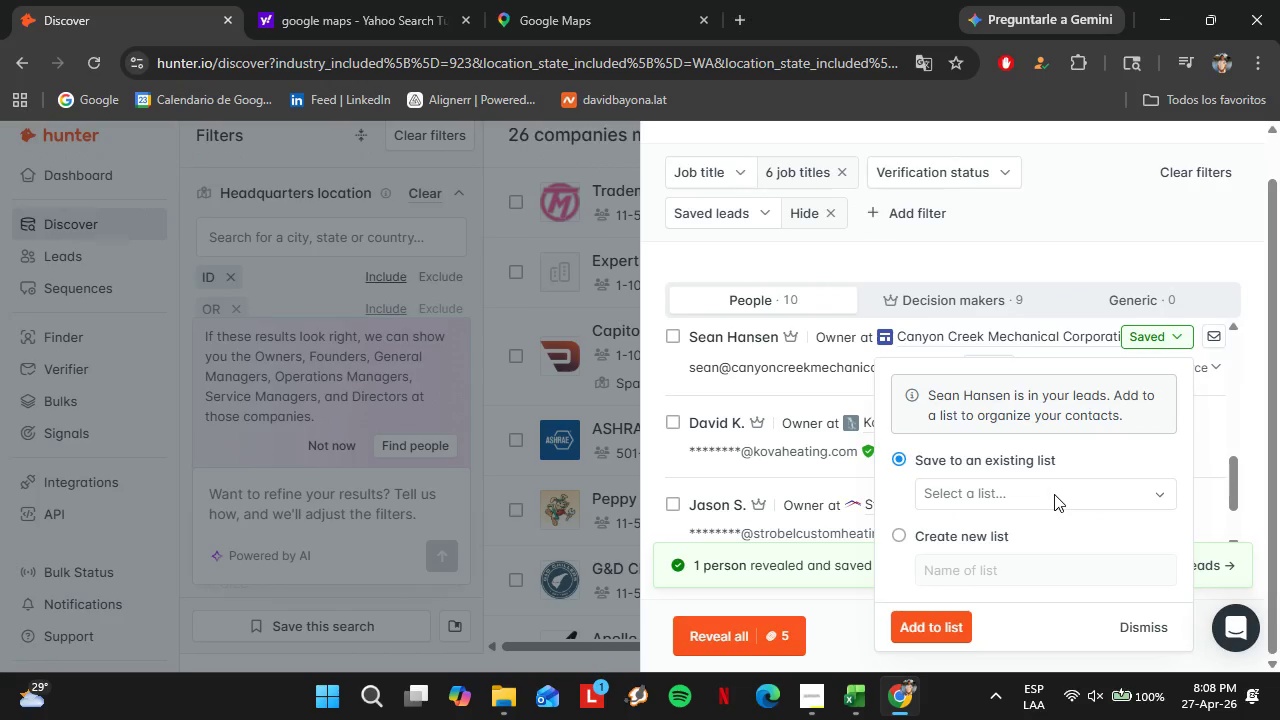 
left_click([1054, 494])
 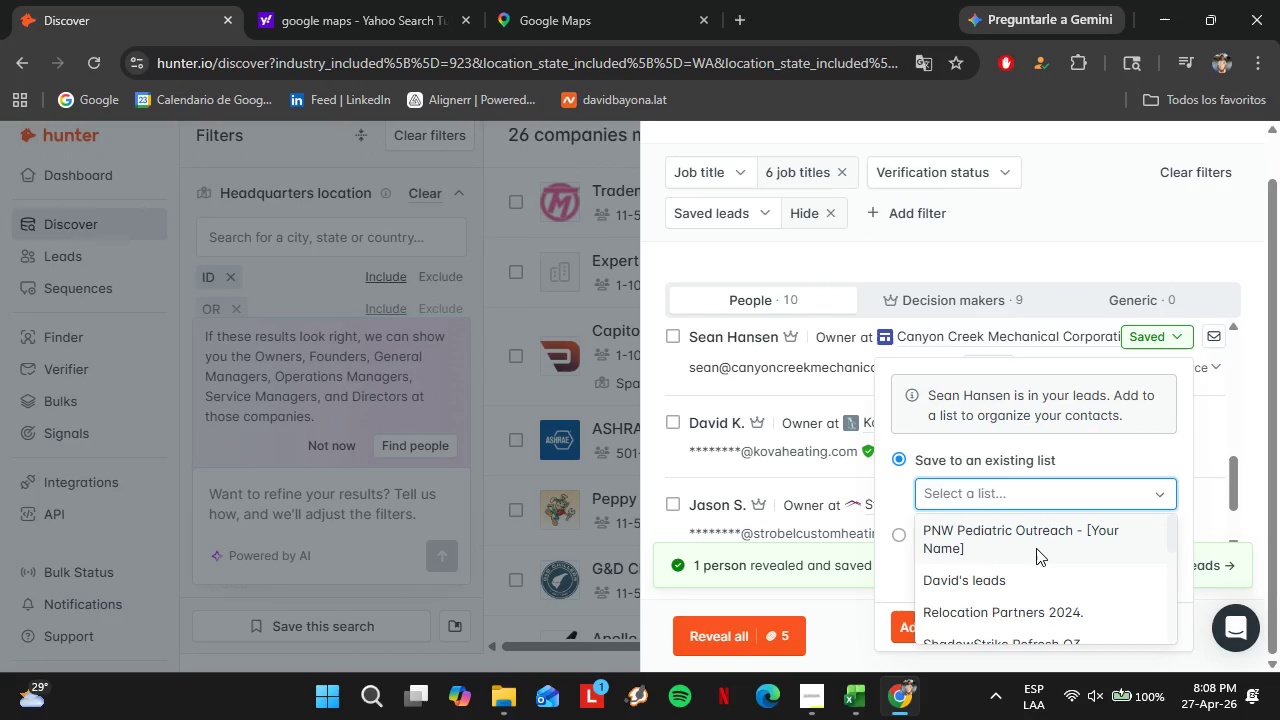 
scroll: coordinate [1036, 548], scroll_direction: down, amount: 4.0
 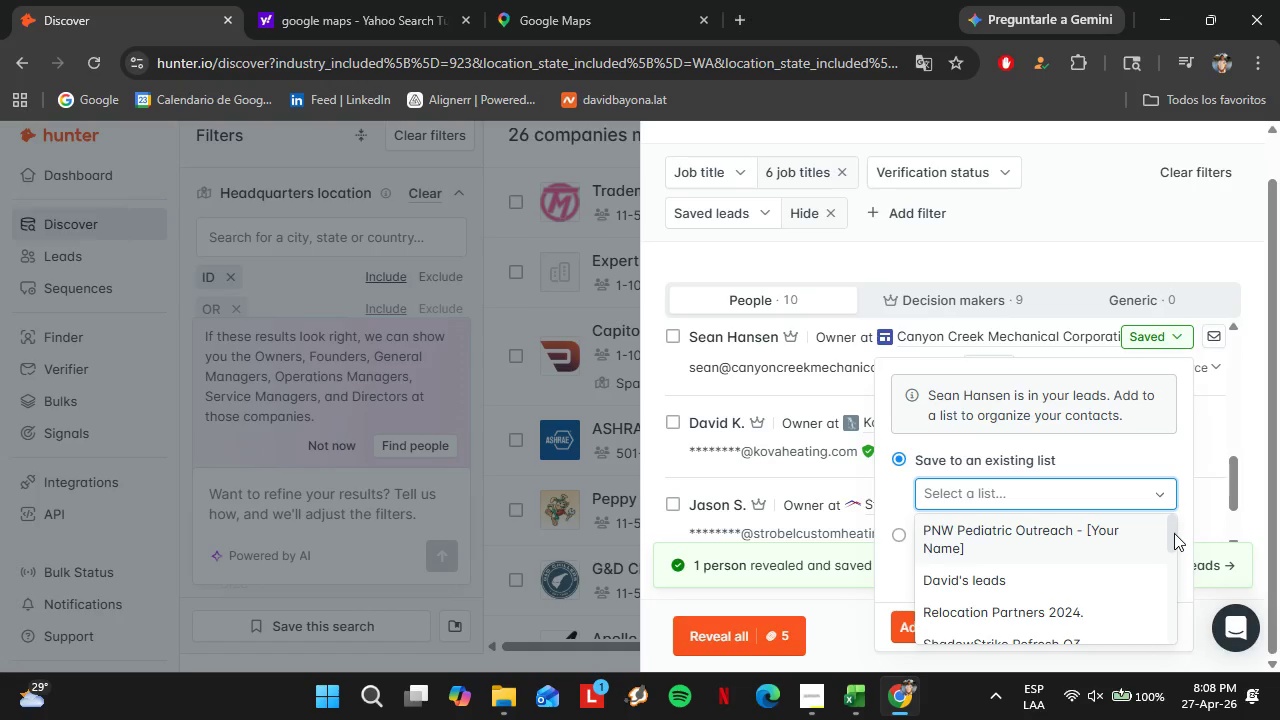 
left_click_drag(start_coordinate=[1173, 534], to_coordinate=[1166, 615])
 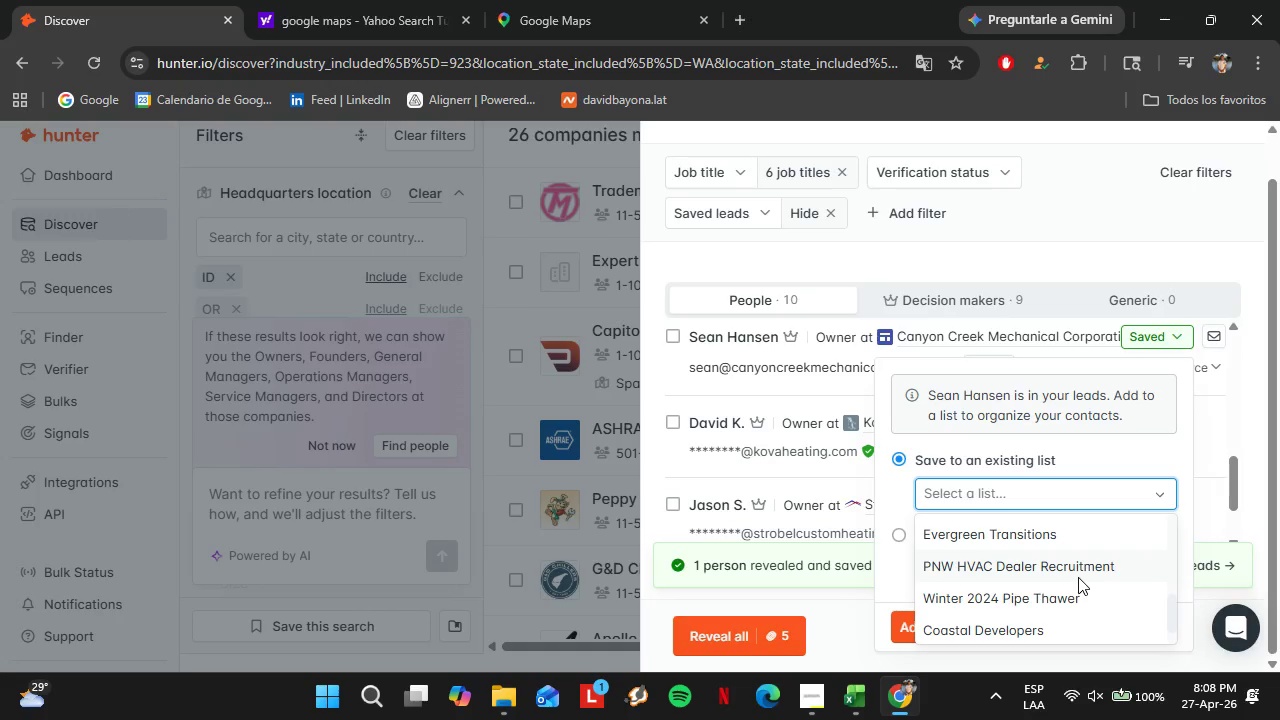 
left_click([1077, 576])
 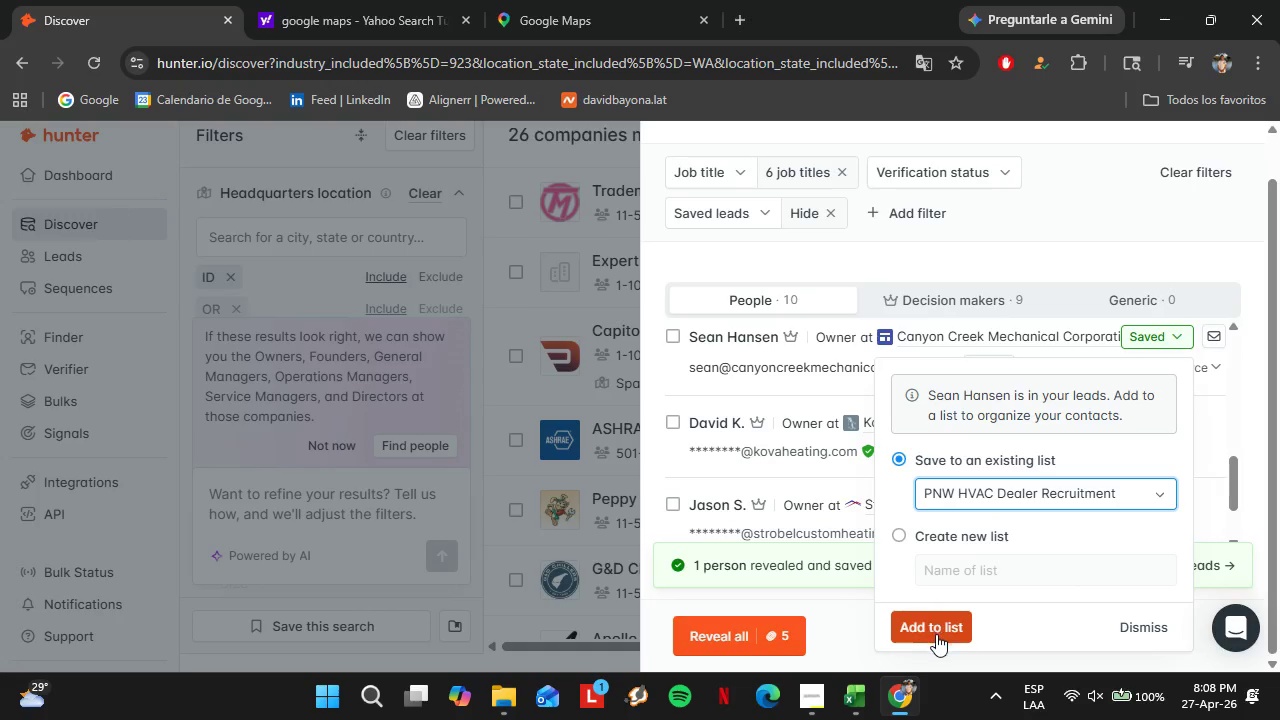 
left_click([935, 631])
 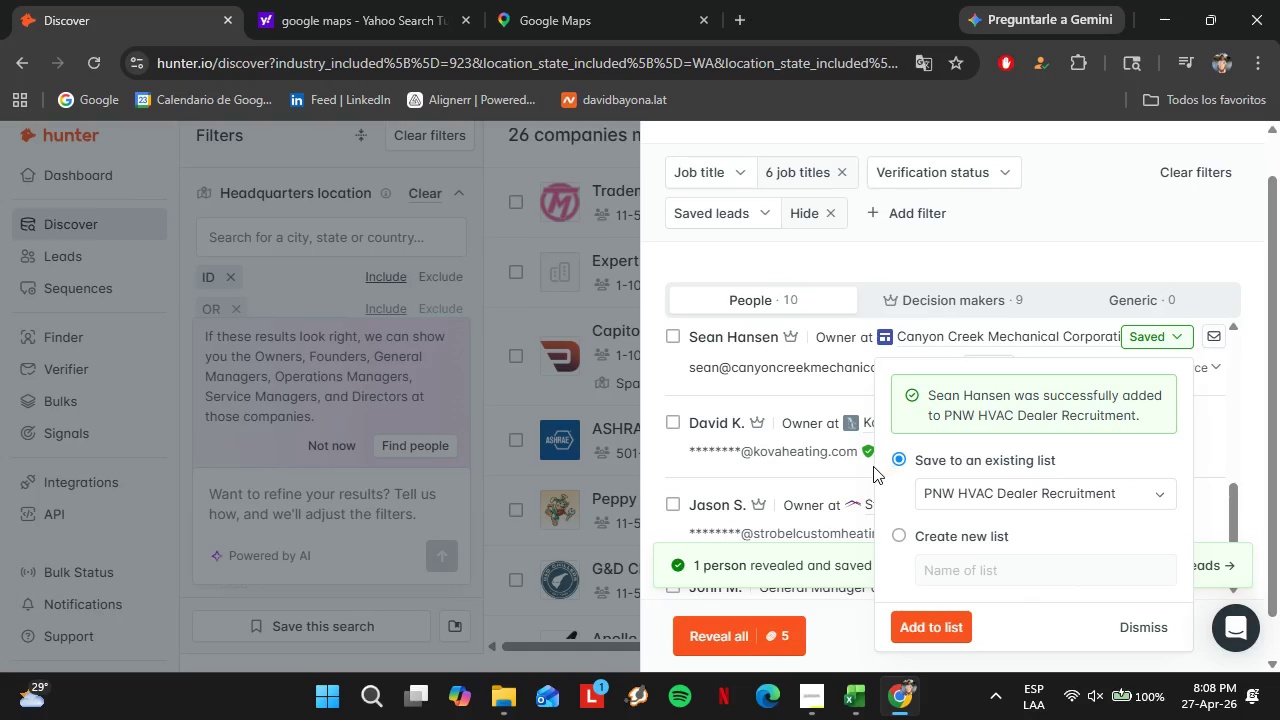 
left_click([805, 459])
 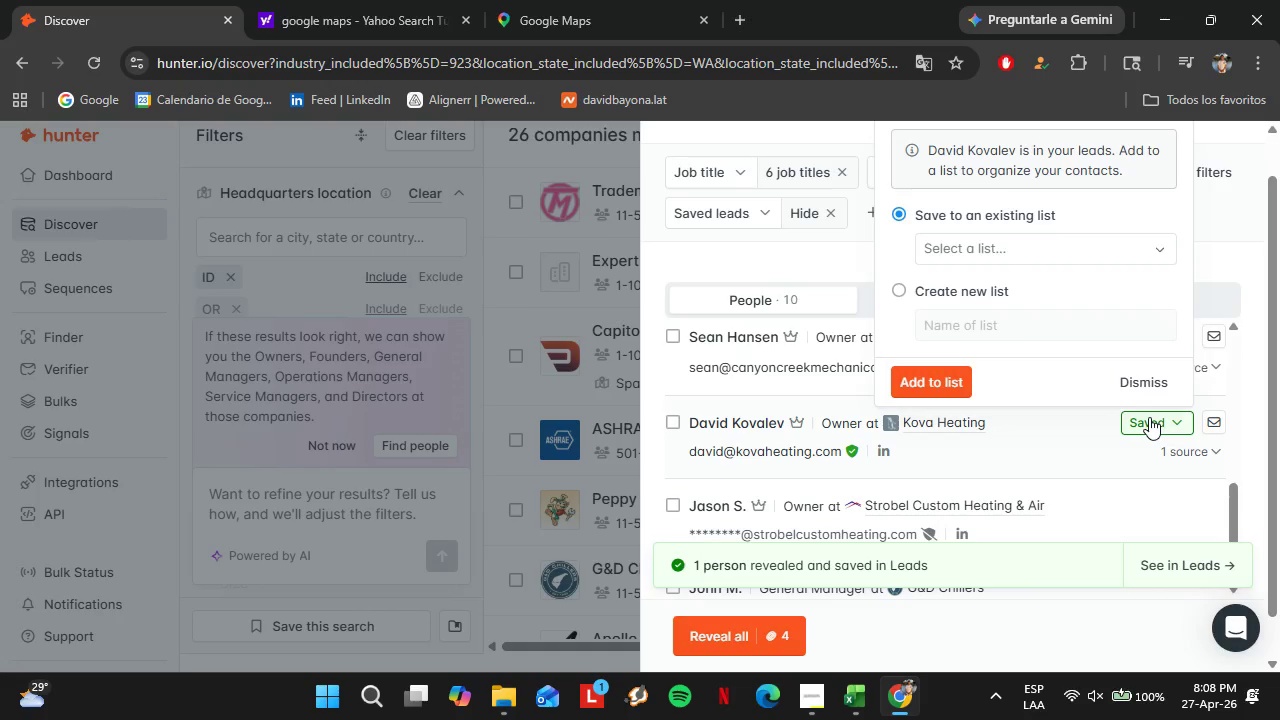 
left_click([1068, 256])
 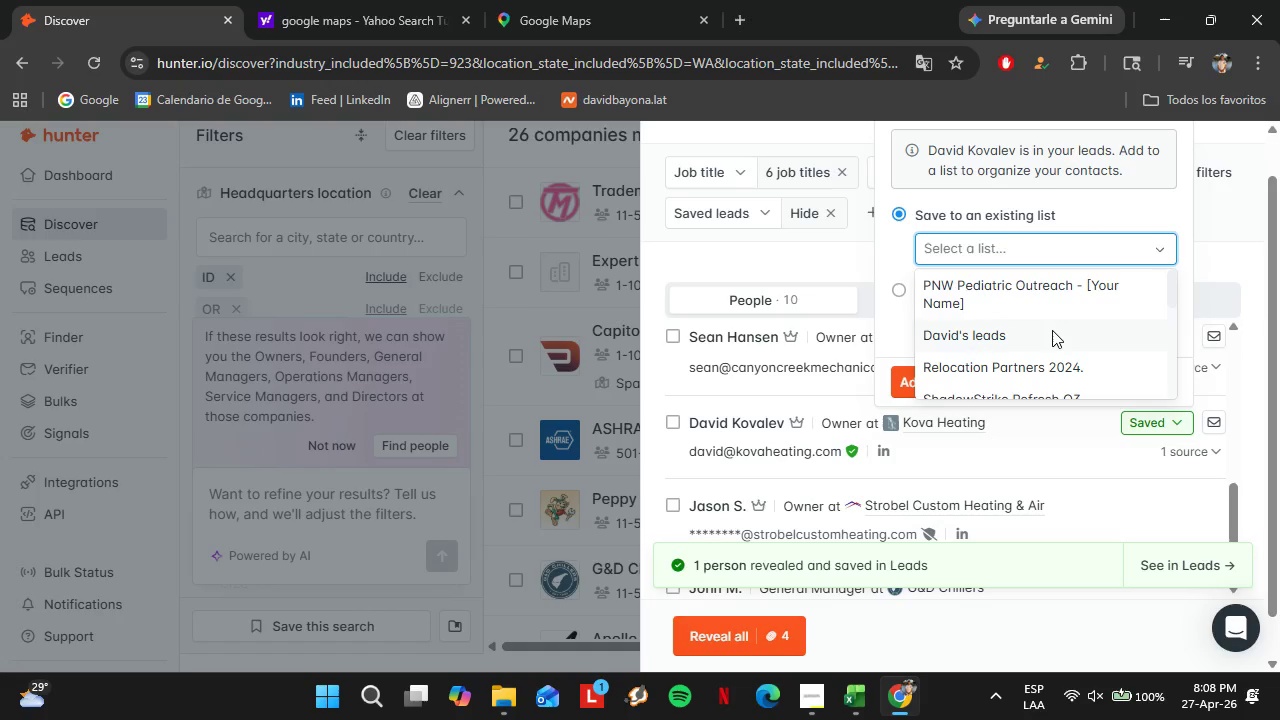 
scroll: coordinate [1052, 330], scroll_direction: down, amount: 3.0
 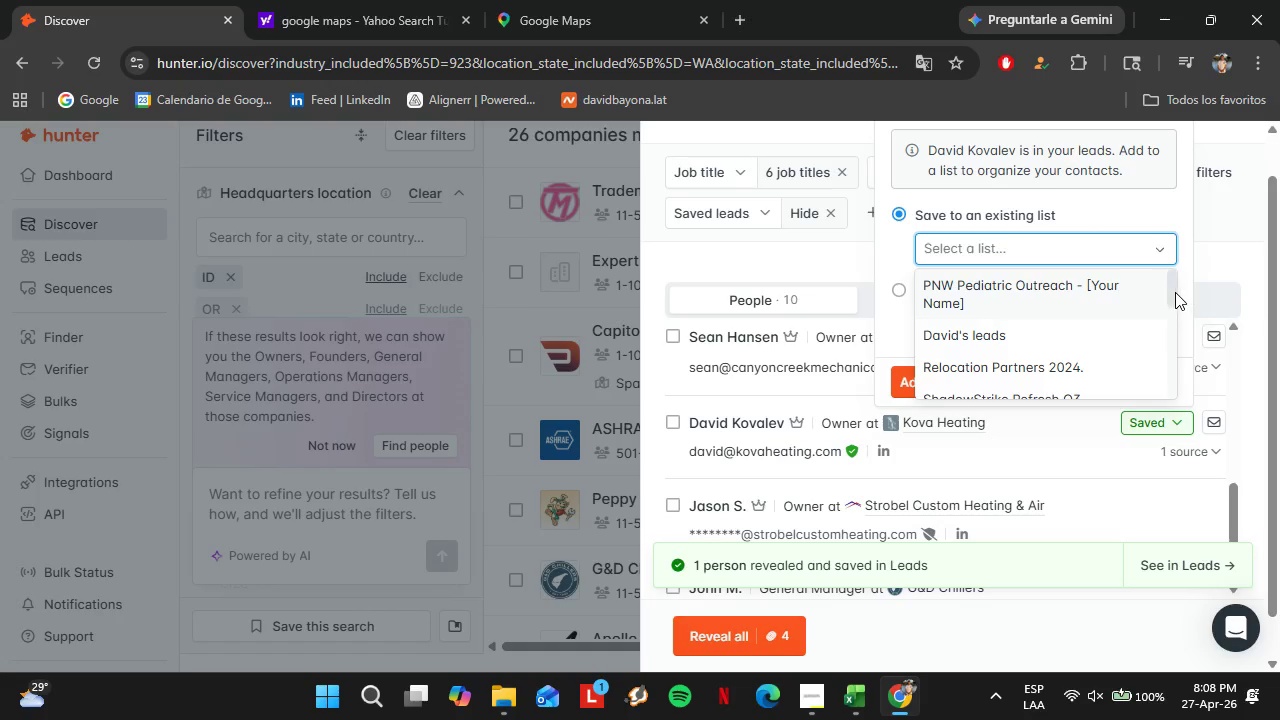 
left_click_drag(start_coordinate=[1174, 292], to_coordinate=[1179, 371])
 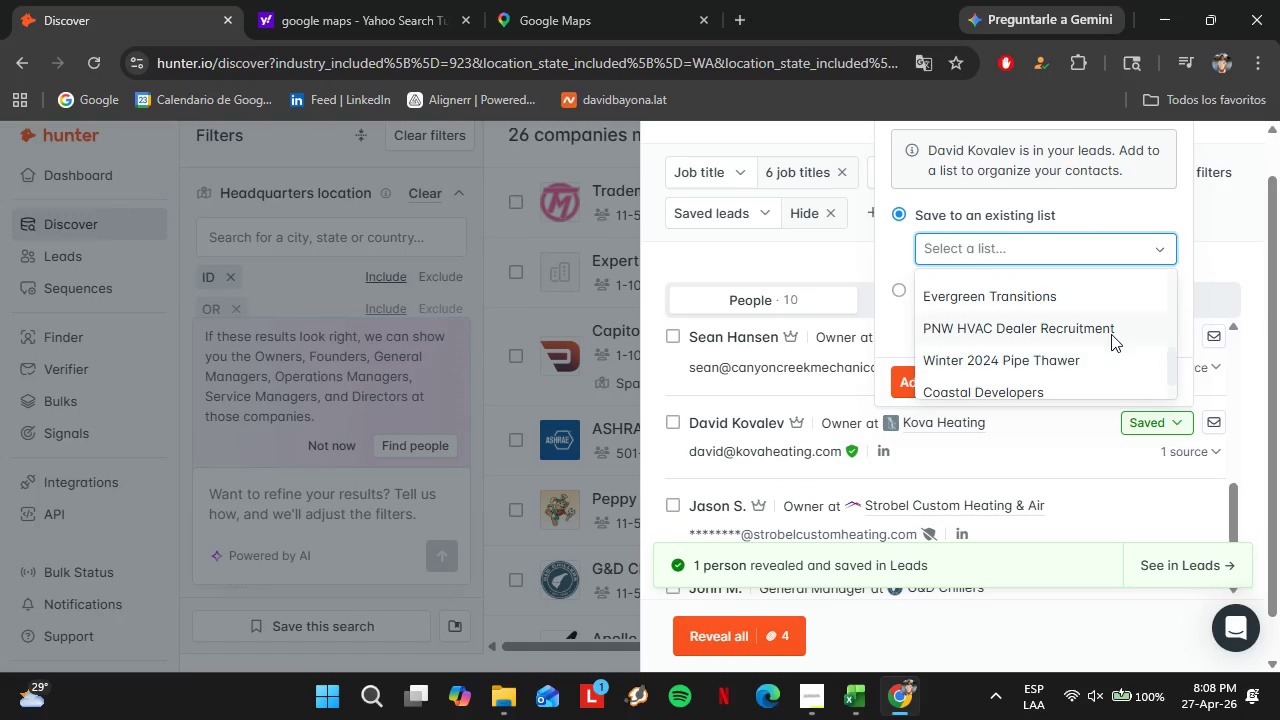 
left_click([1104, 332])
 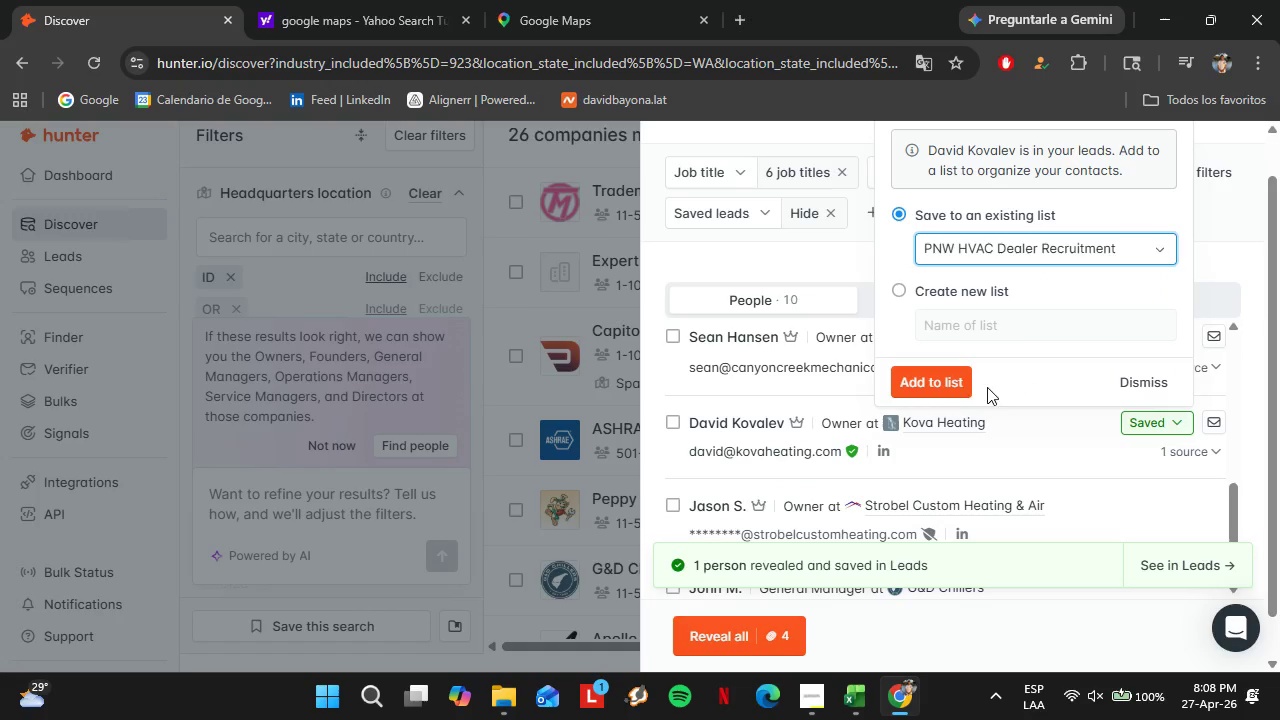 
left_click([959, 386])
 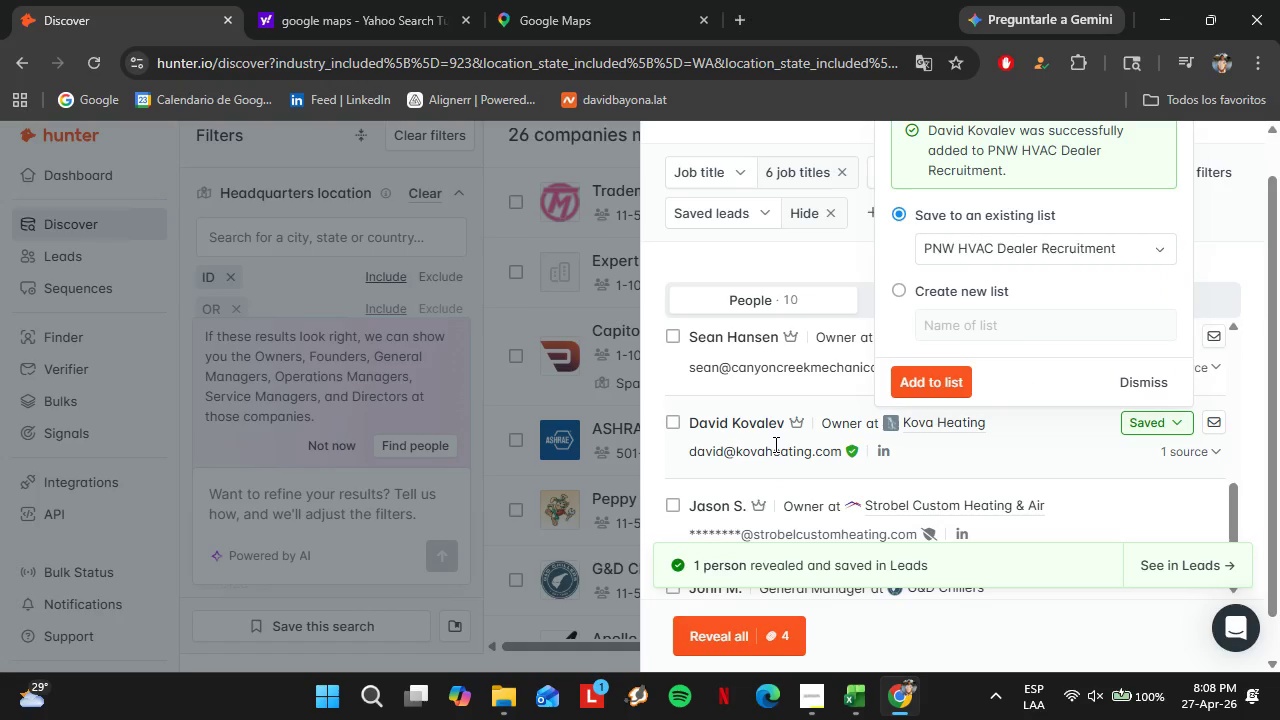 
scroll: coordinate [774, 444], scroll_direction: down, amount: 1.0
 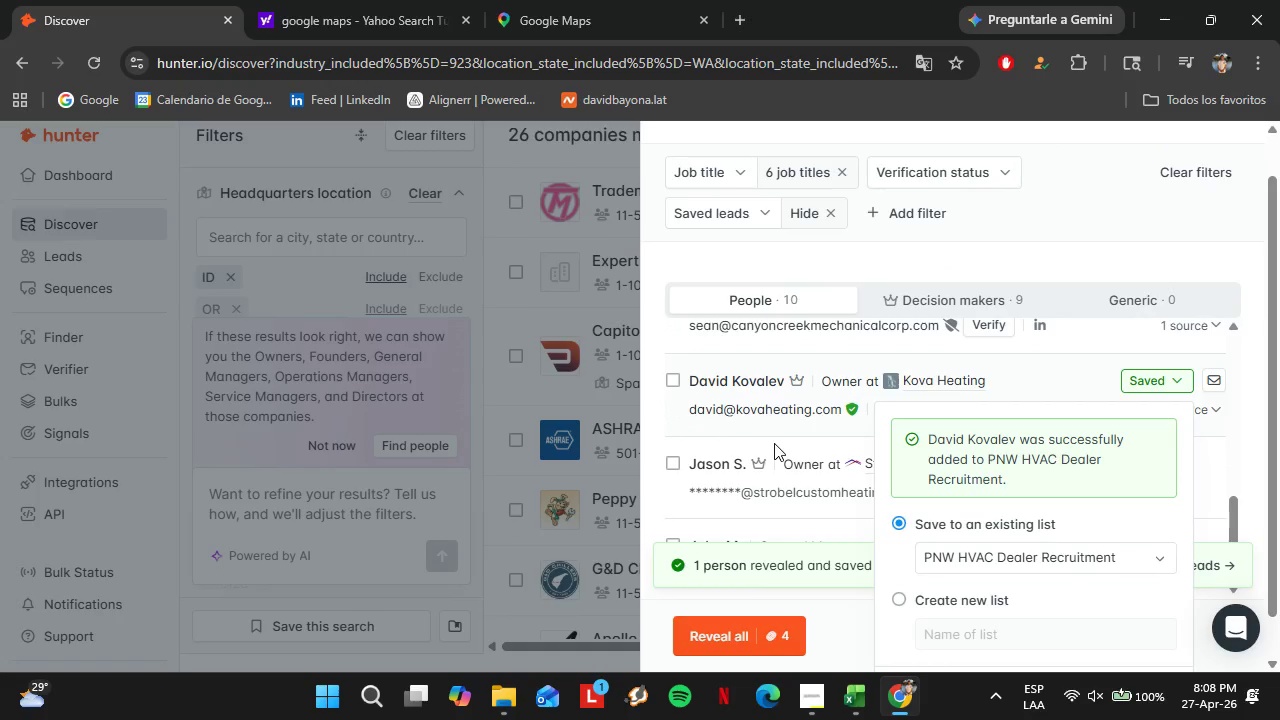 
left_click([827, 486])
 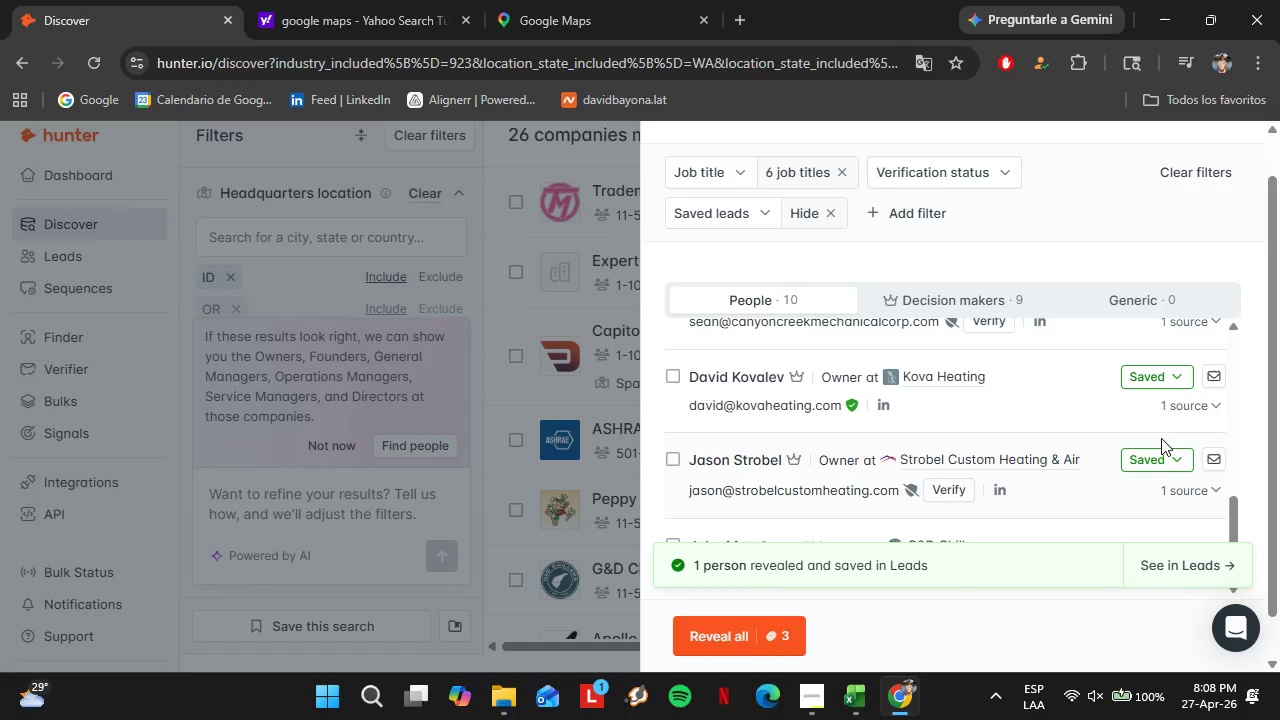 
scroll: coordinate [774, 443], scroll_direction: down, amount: 1.0
 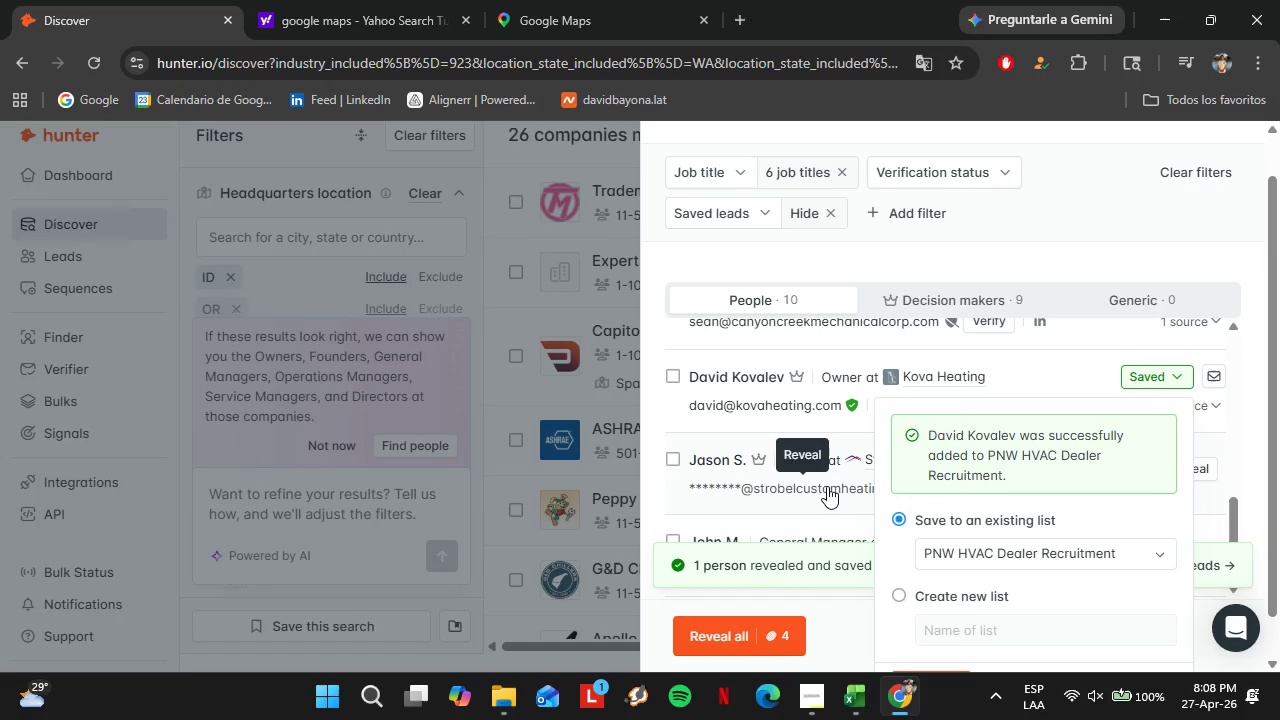 
left_click([1166, 453])
 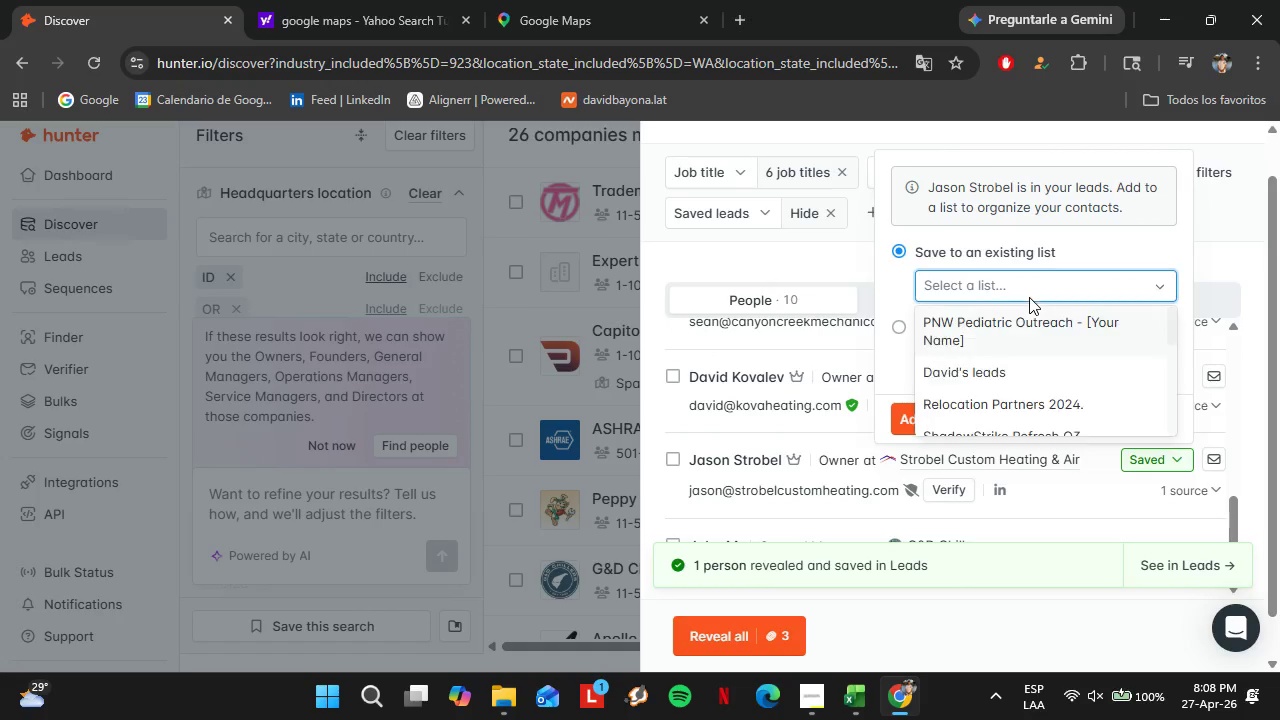 
scroll: coordinate [1023, 341], scroll_direction: down, amount: 4.0
 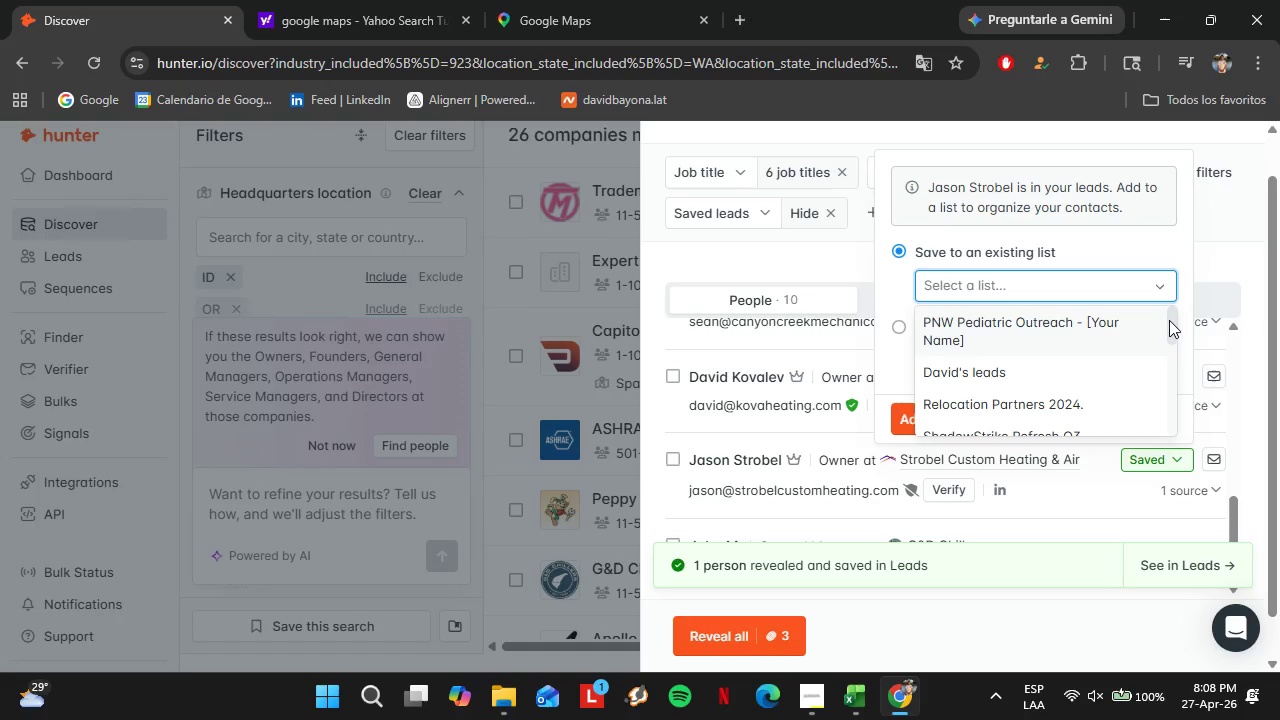 
left_click_drag(start_coordinate=[1170, 320], to_coordinate=[1168, 365])
 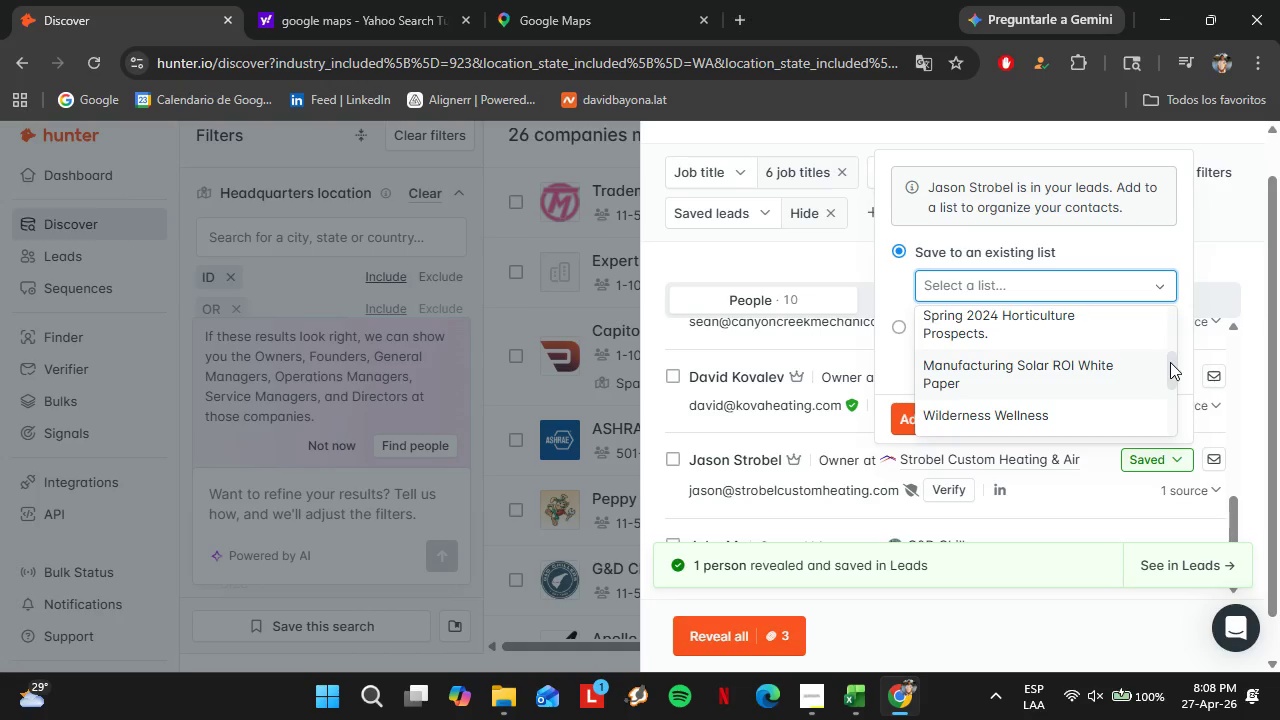 
left_click_drag(start_coordinate=[1170, 362], to_coordinate=[1172, 396])
 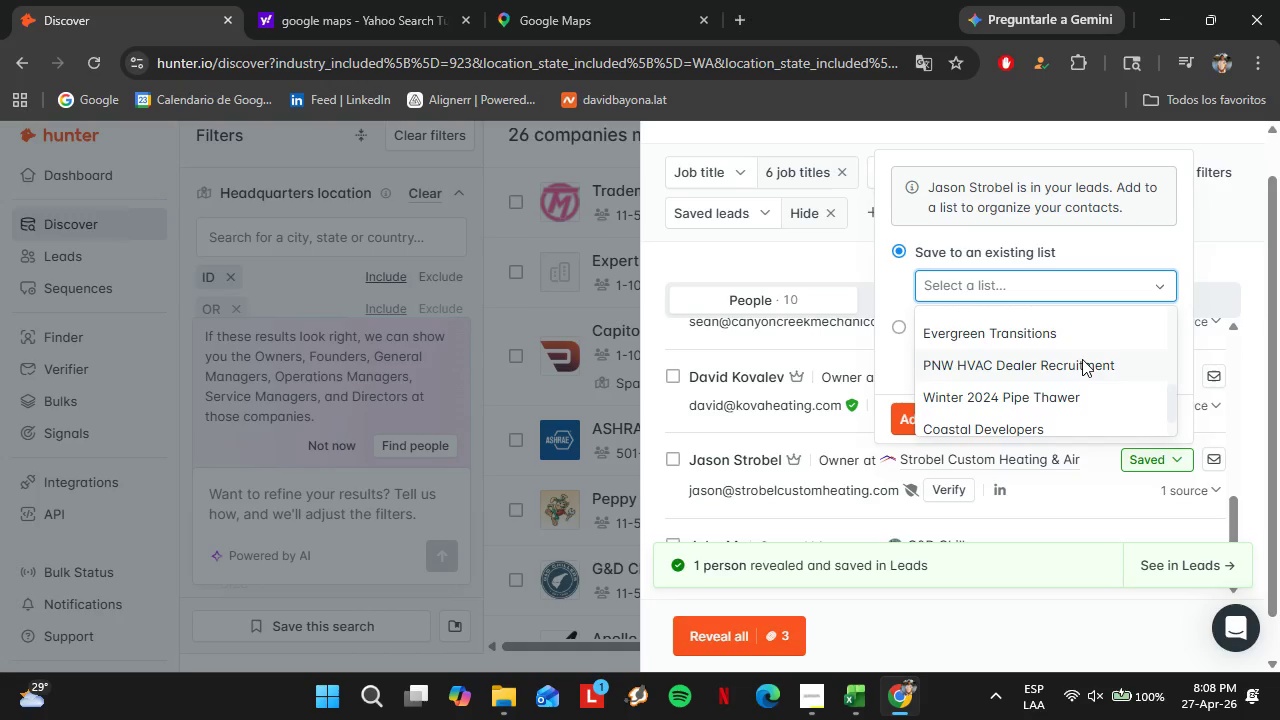 
left_click([1077, 363])
 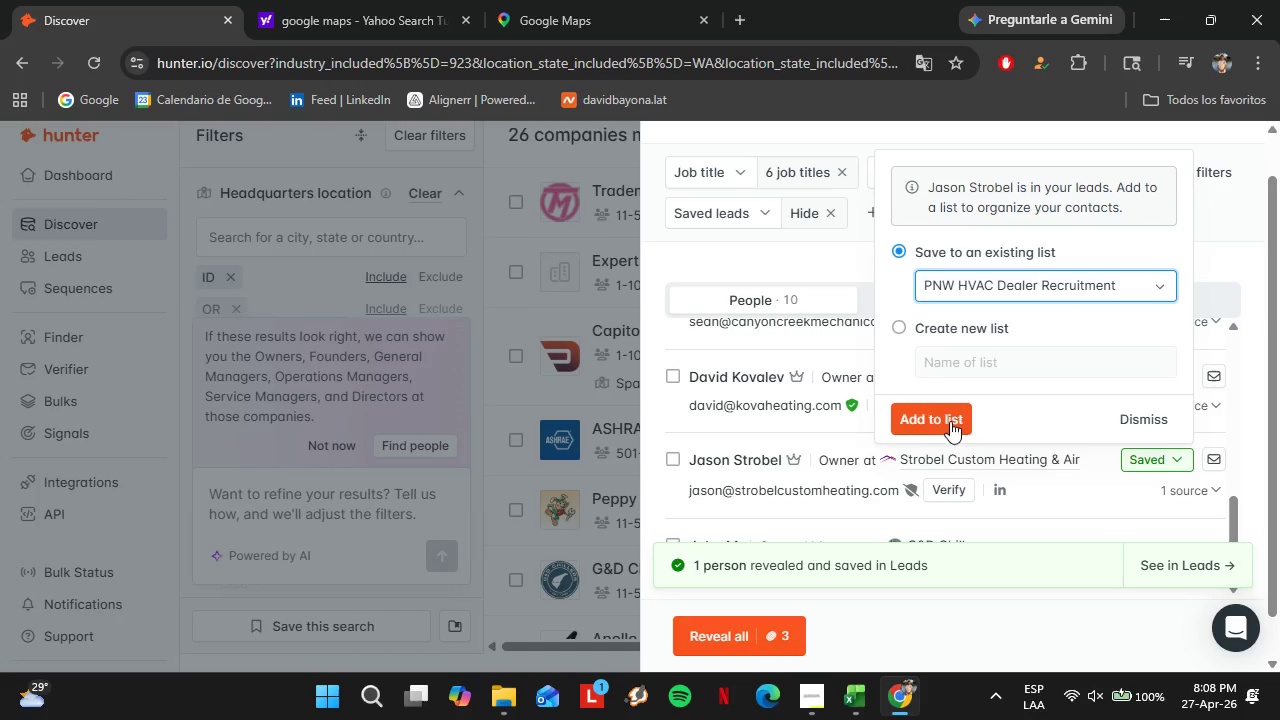 
left_click([921, 430])
 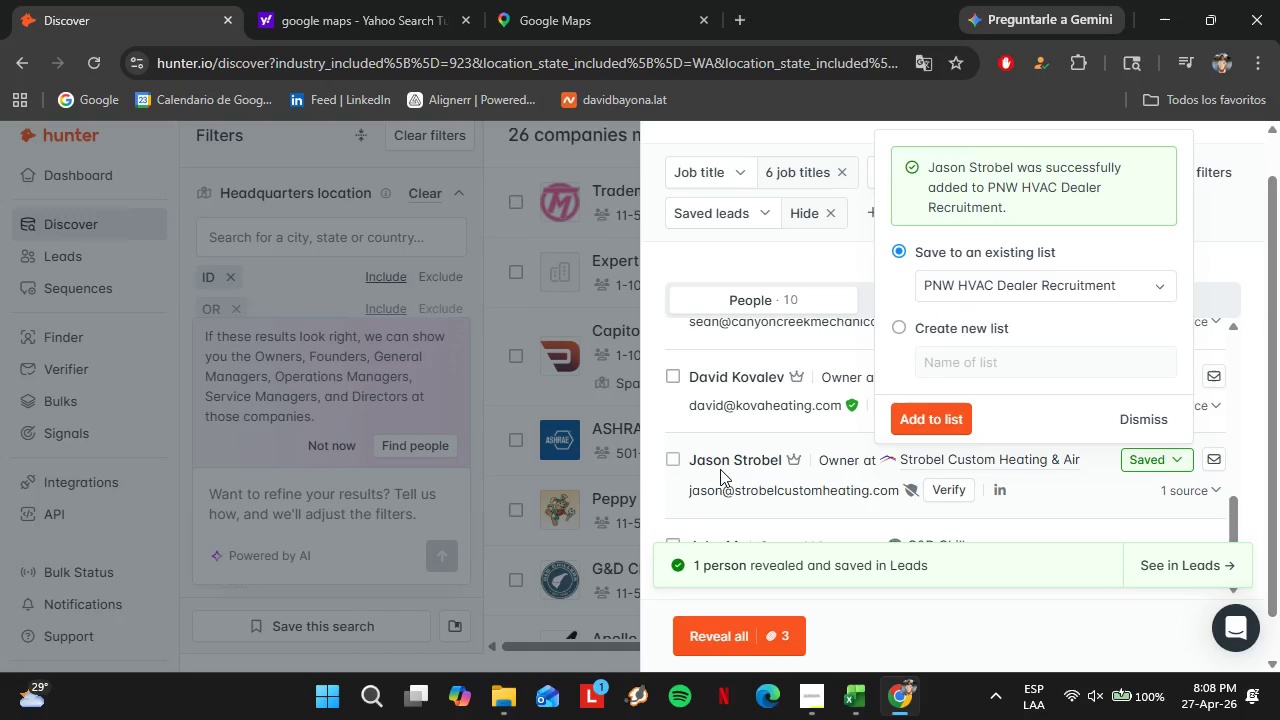 
scroll: coordinate [773, 451], scroll_direction: down, amount: 3.0
 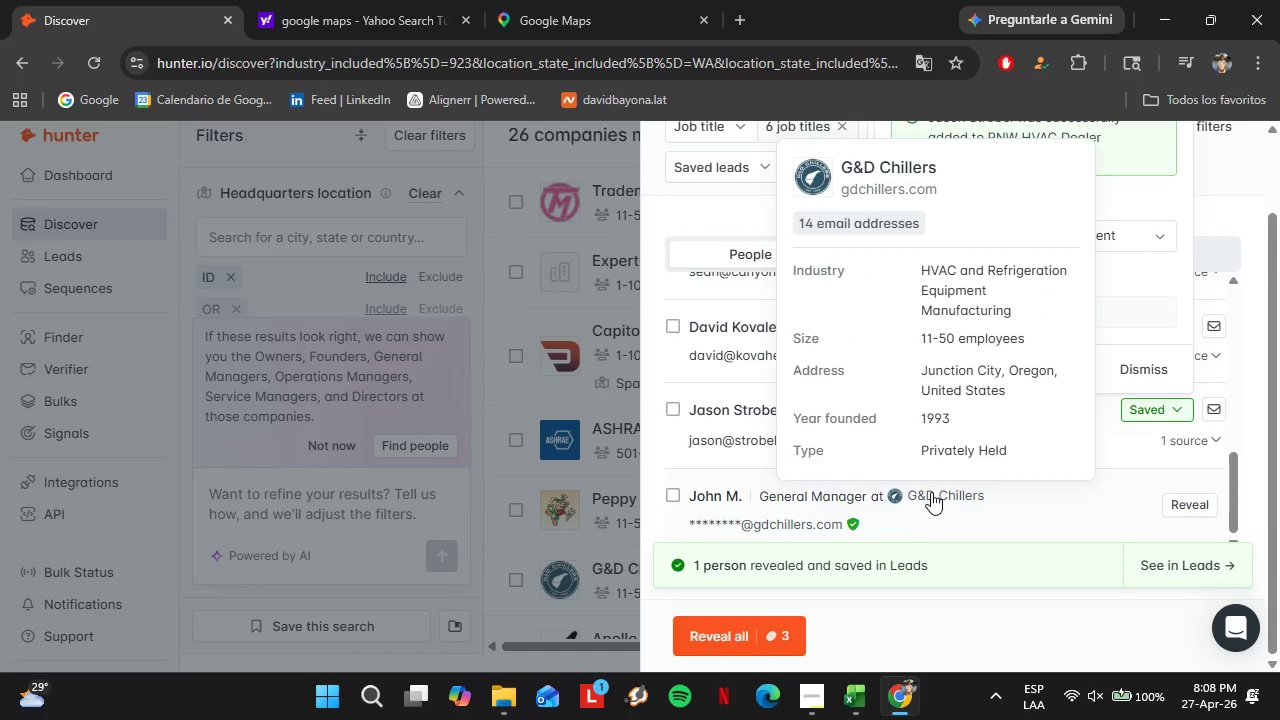 
left_click([803, 519])
 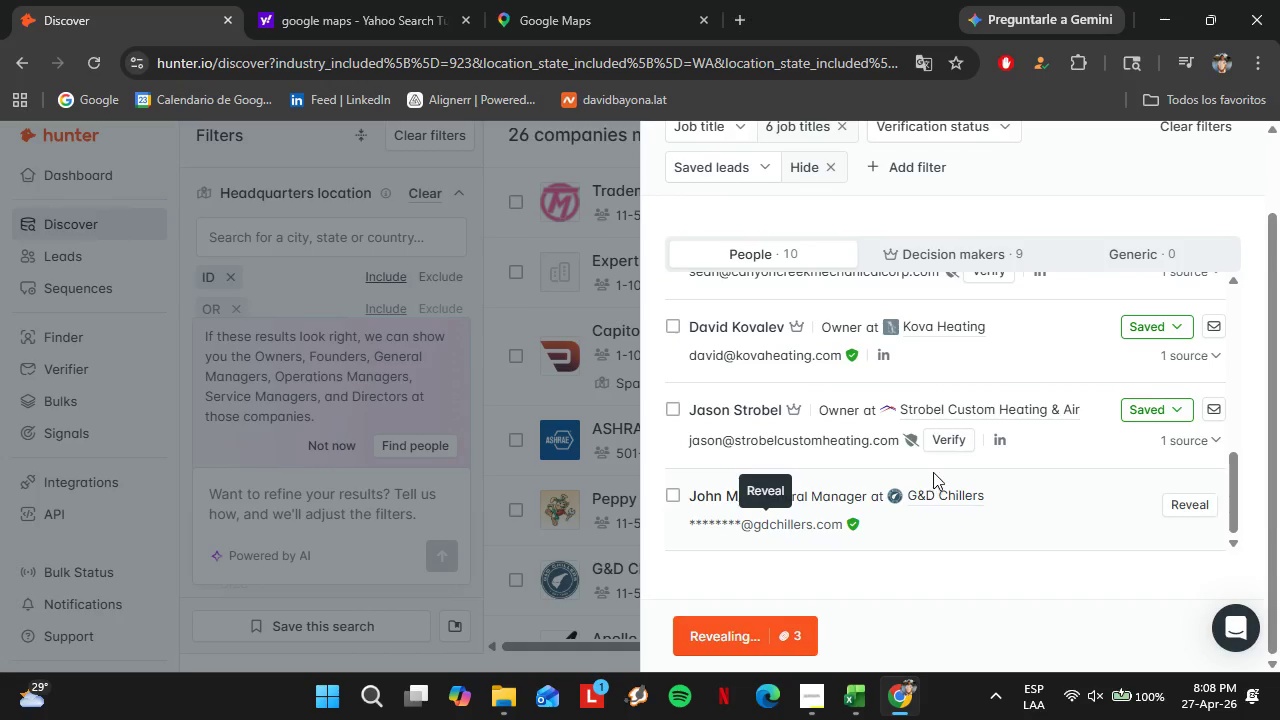 
scroll: coordinate [937, 466], scroll_direction: up, amount: 6.0
 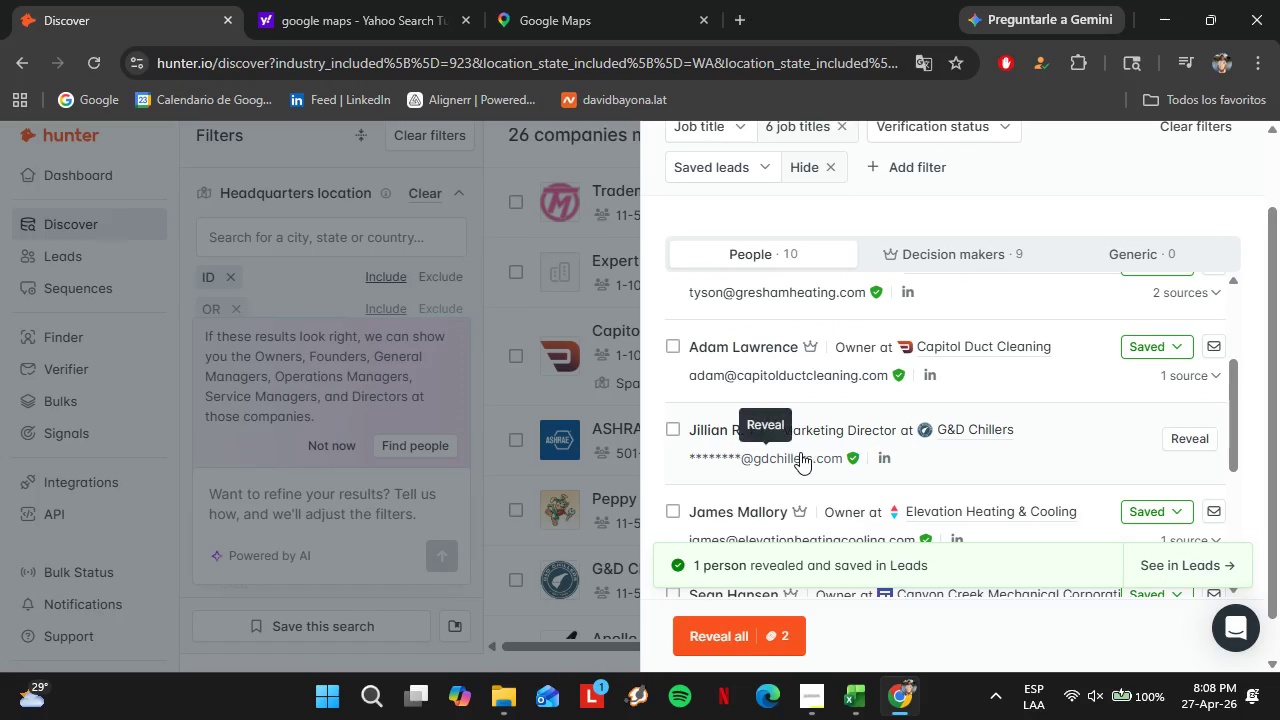 
scroll: coordinate [785, 450], scroll_direction: none, amount: 0.0
 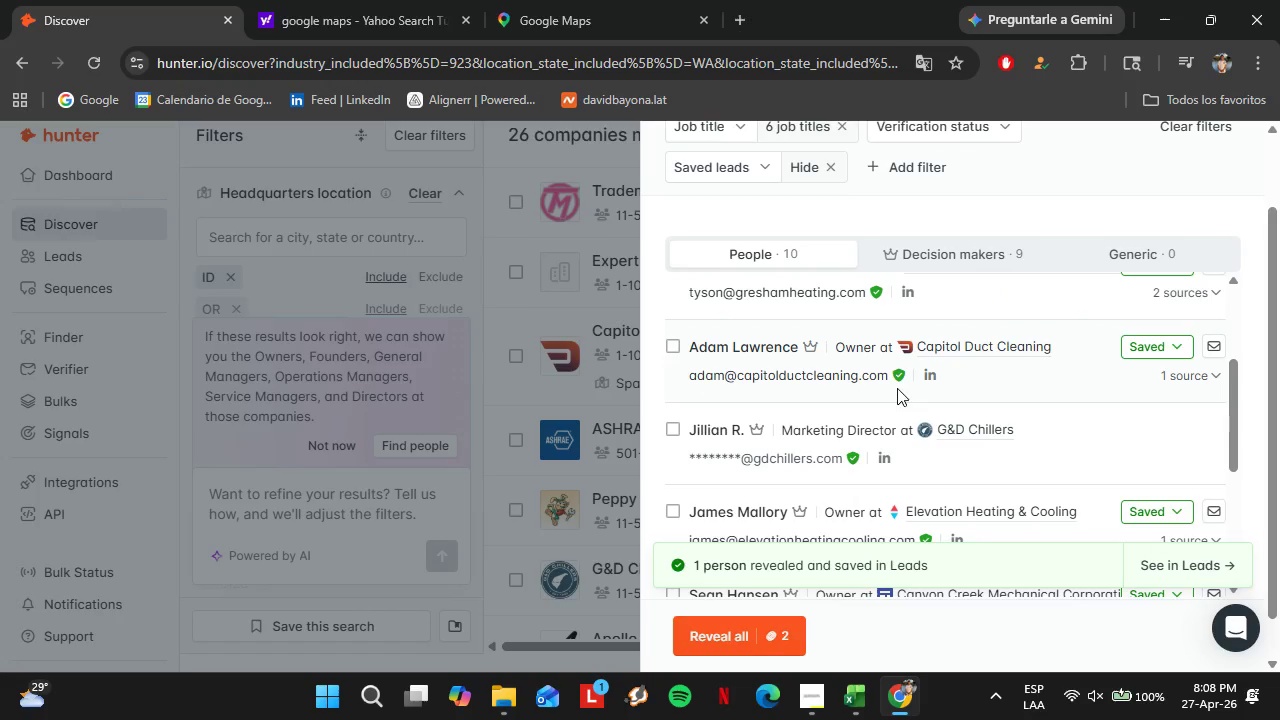 
scroll: coordinate [861, 425], scroll_direction: up, amount: 3.0
 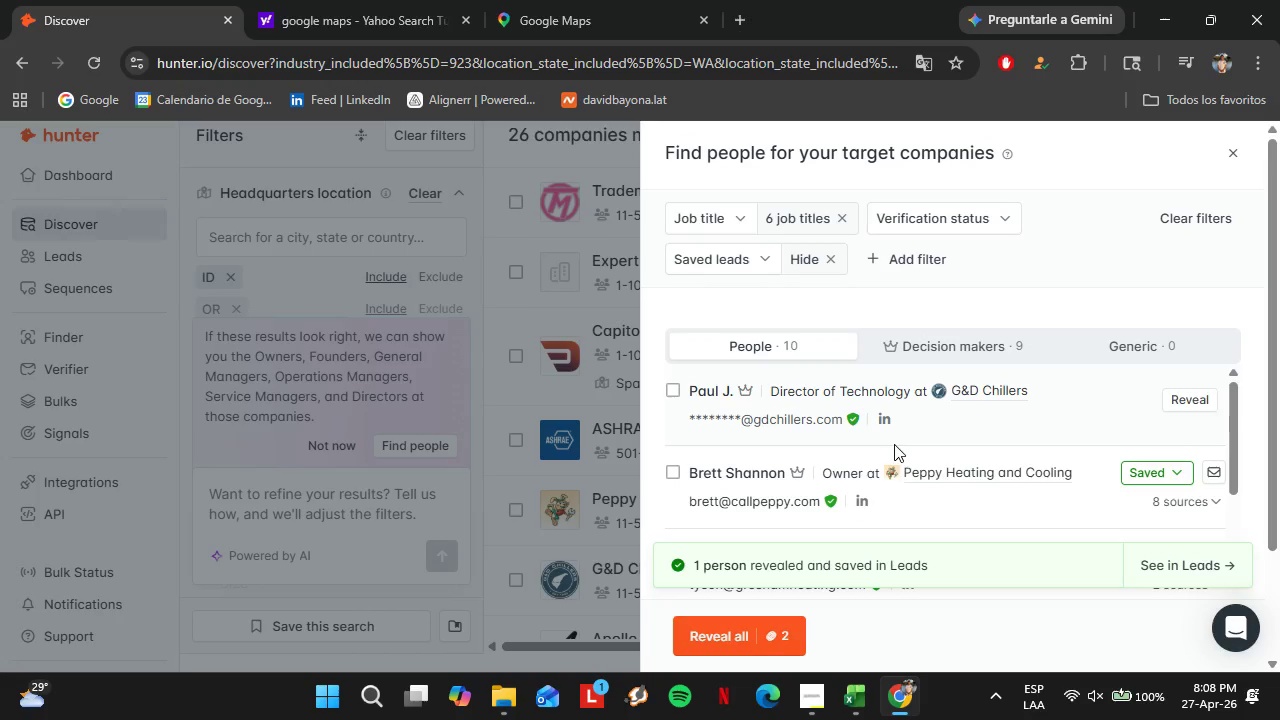 
scroll: coordinate [1132, 490], scroll_direction: down, amount: 13.0
 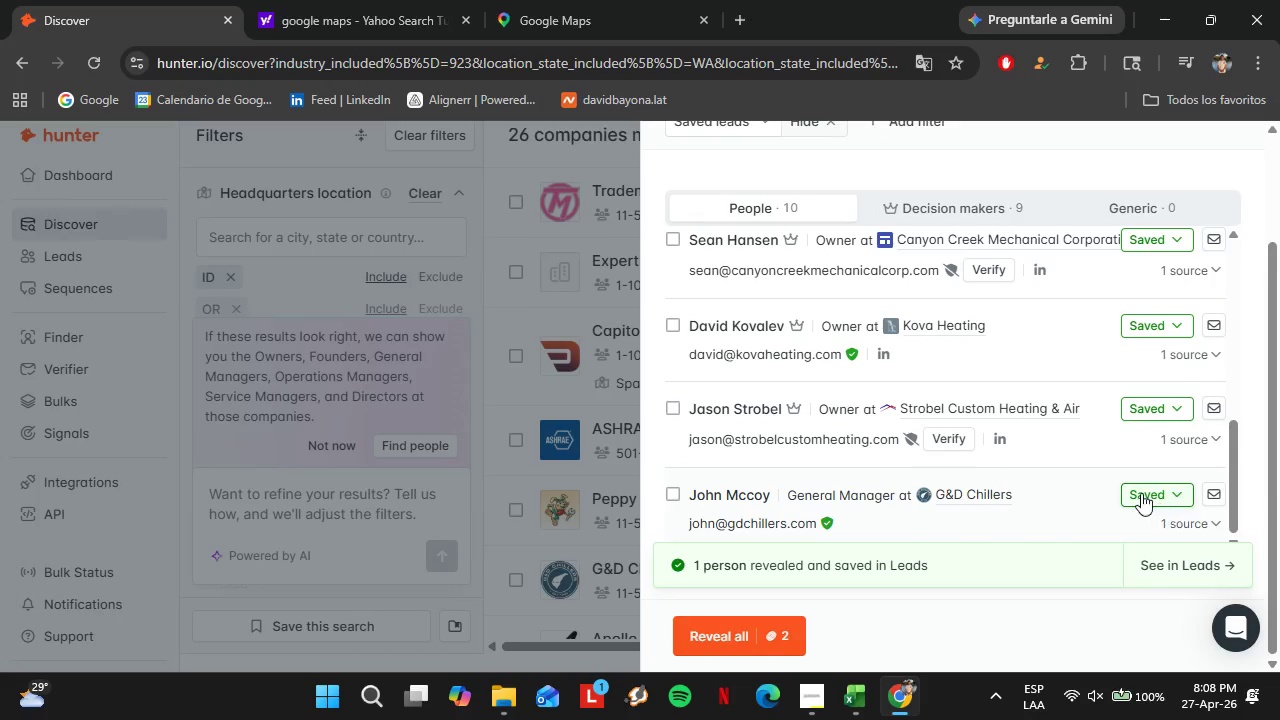 
left_click([1155, 489])
 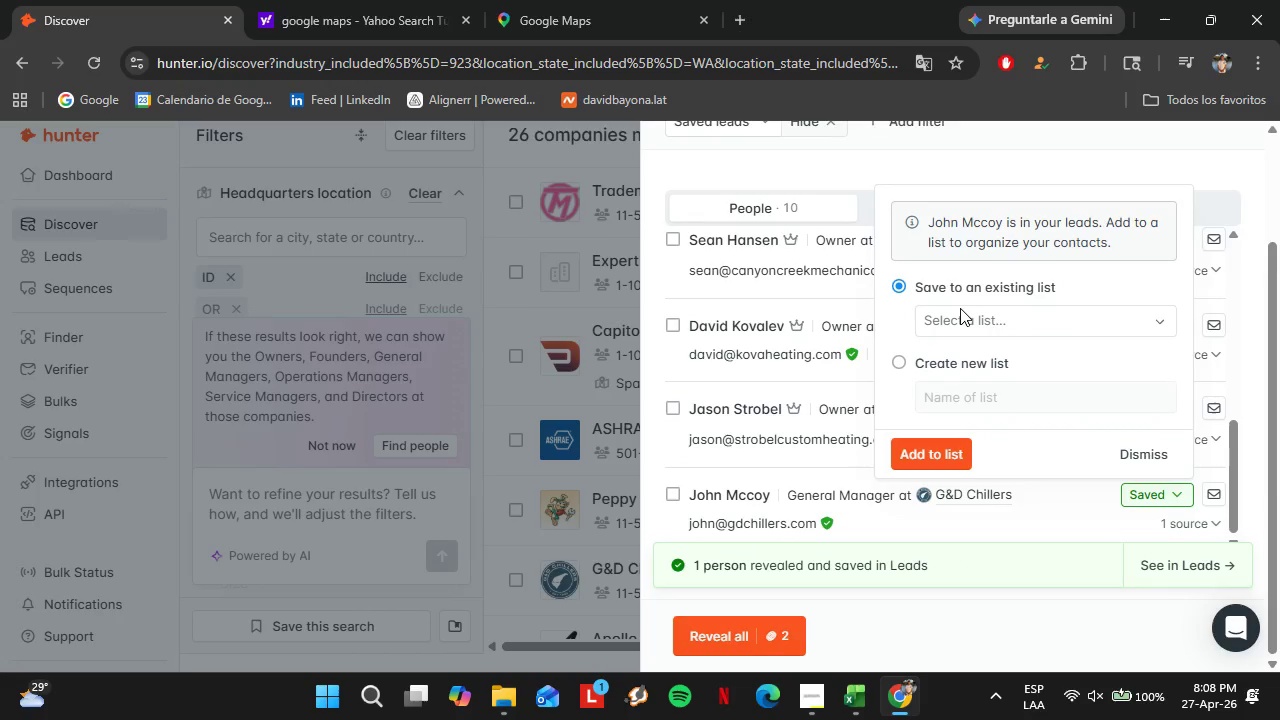 
left_click([960, 308])
 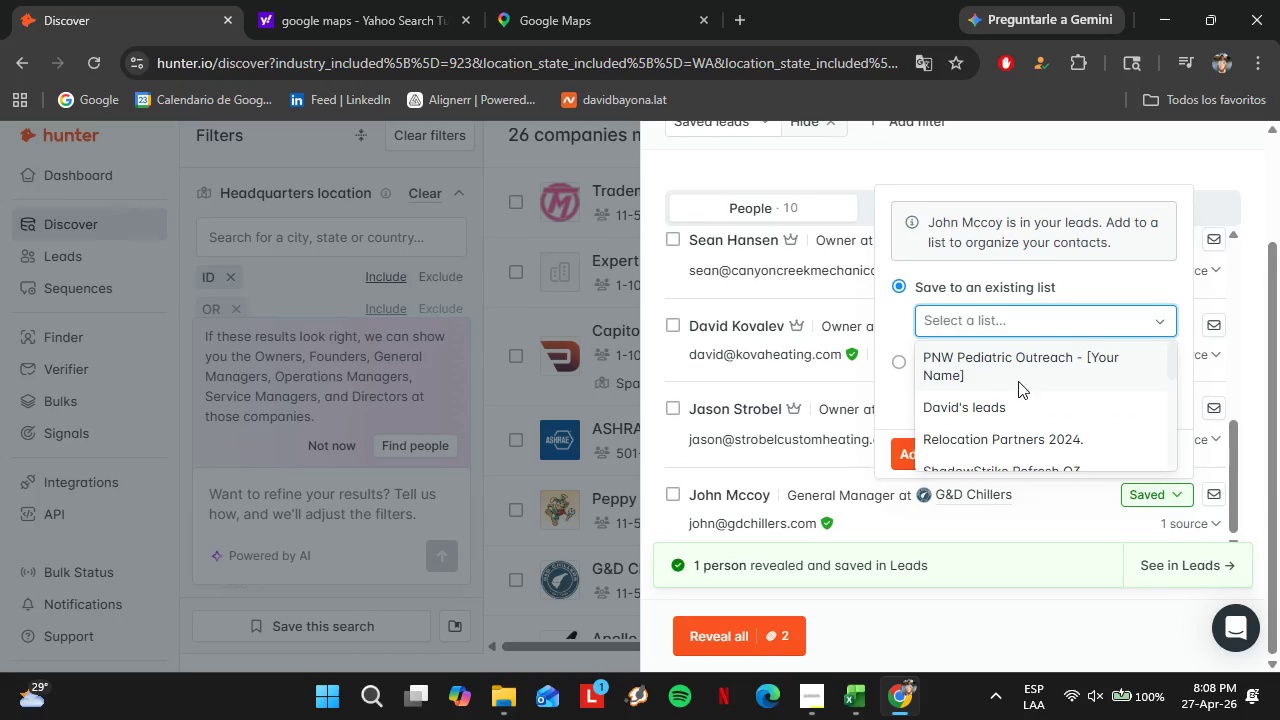 
scroll: coordinate [1021, 381], scroll_direction: down, amount: 1.0
 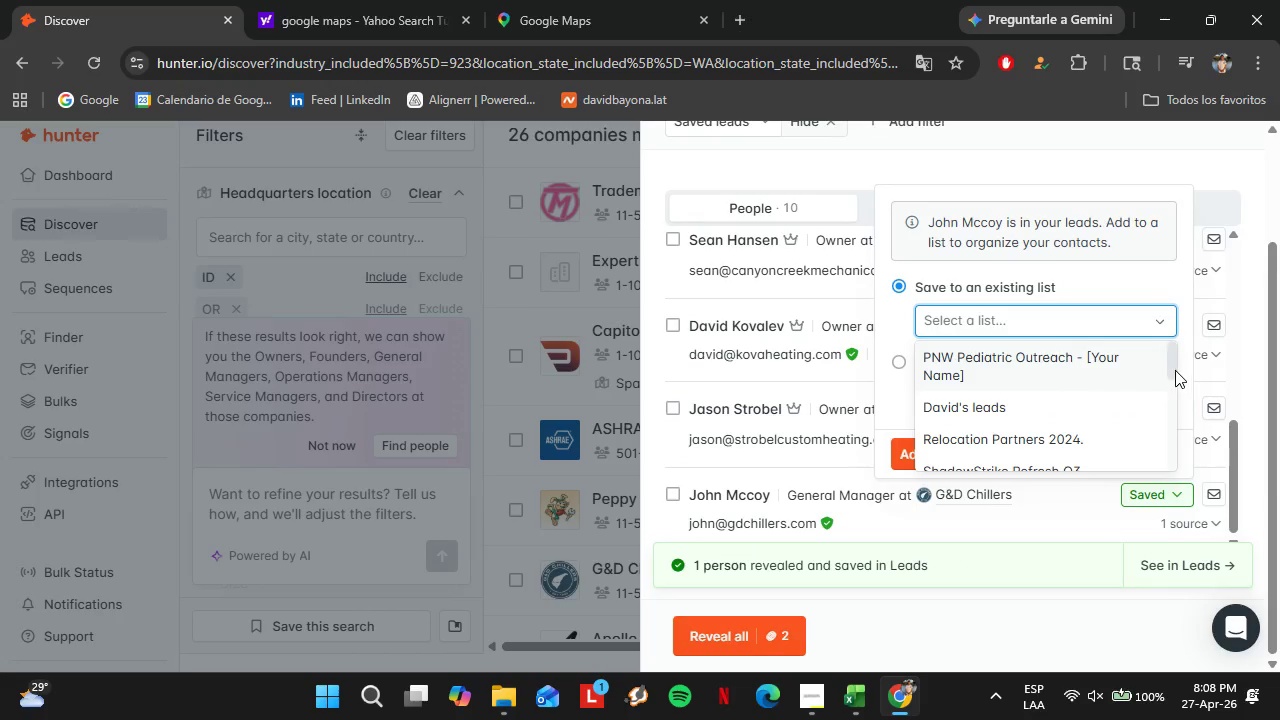 
left_click_drag(start_coordinate=[1175, 369], to_coordinate=[1176, 441])
 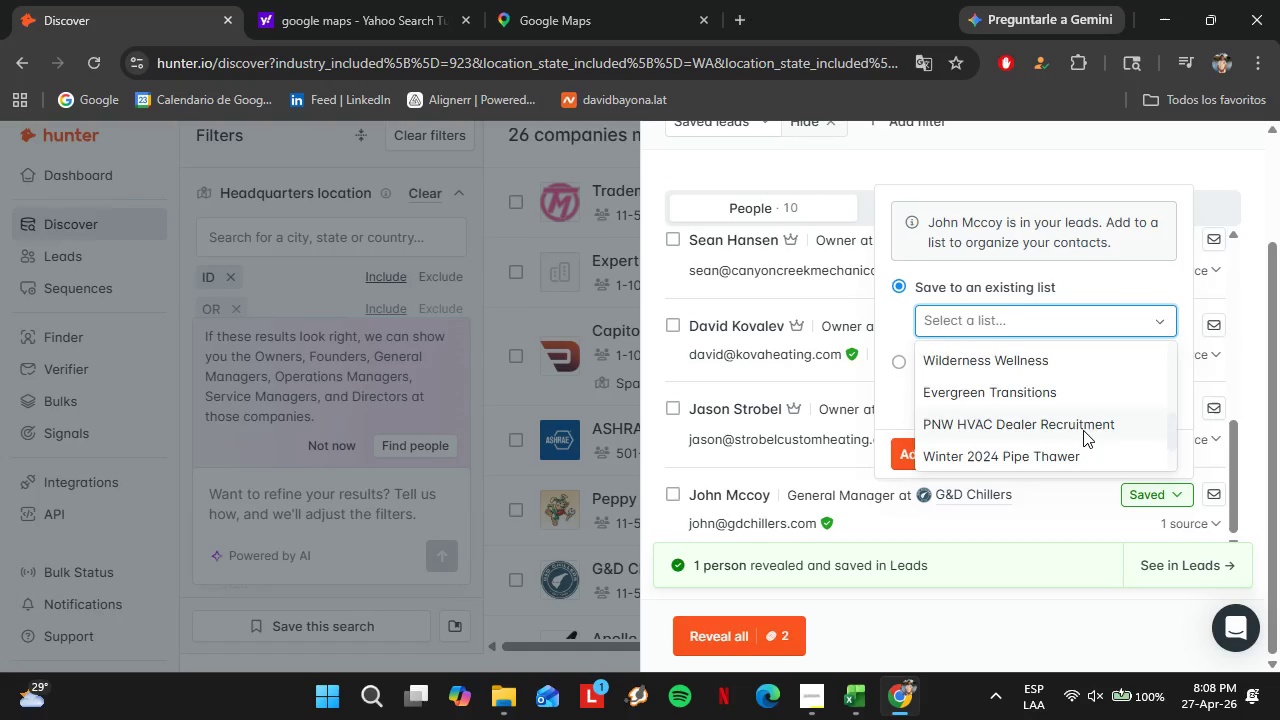 
left_click([1083, 430])
 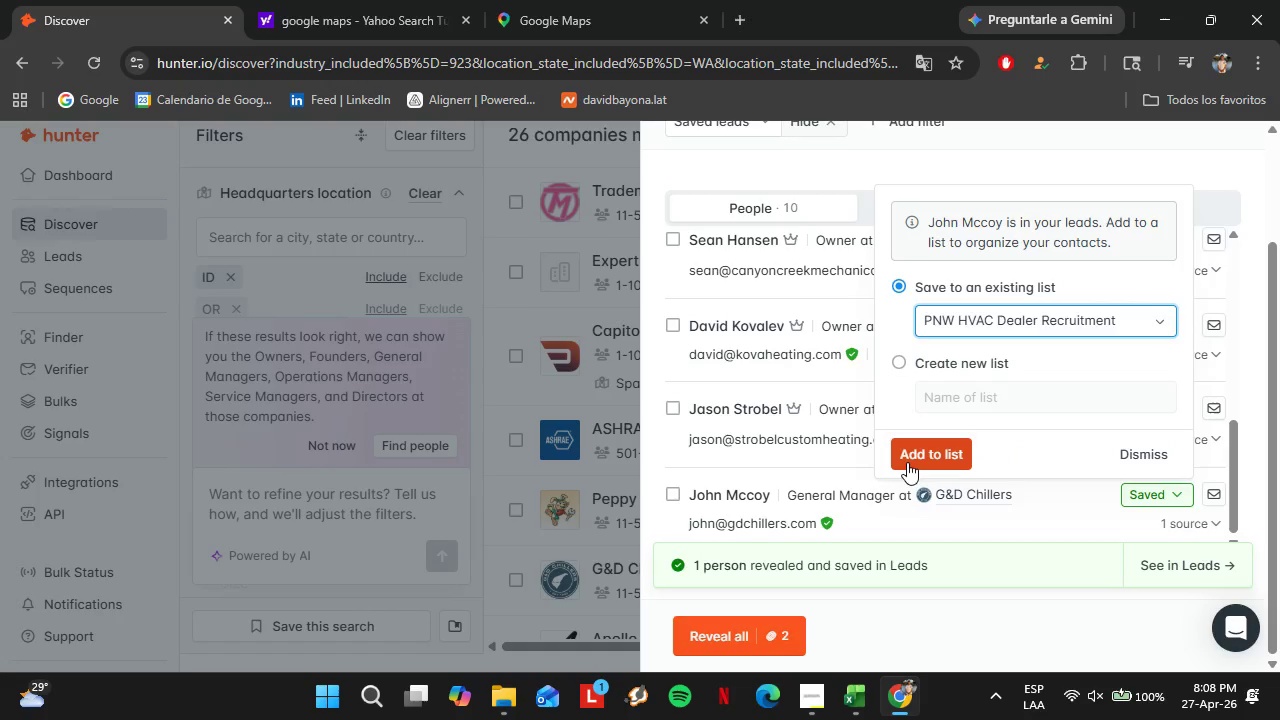 
left_click([907, 462])
 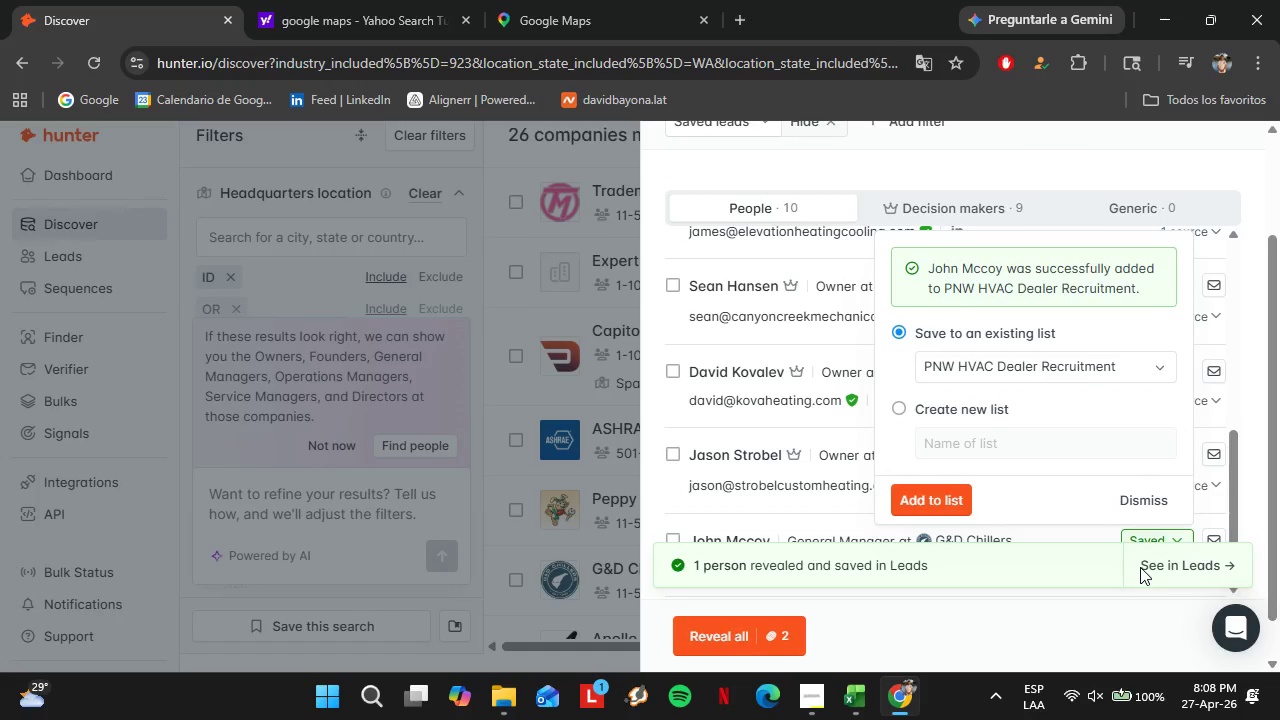 
left_click([1181, 573])
 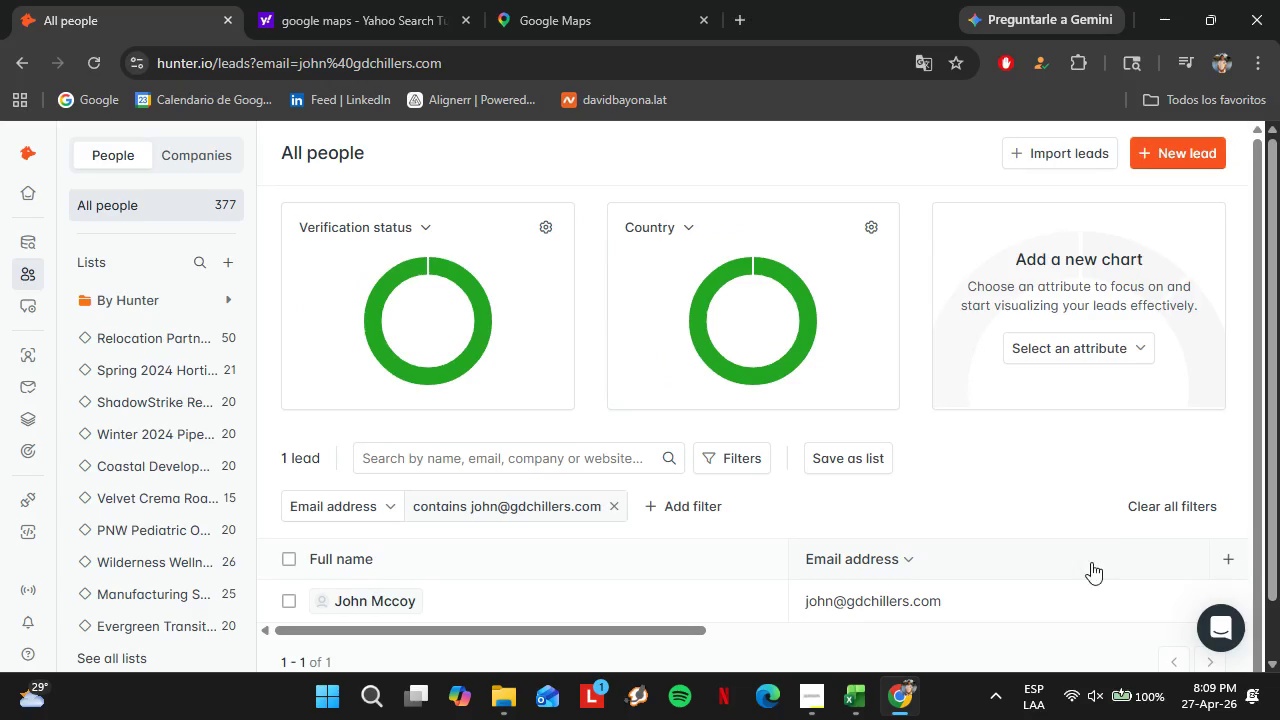 
wait(5.77)
 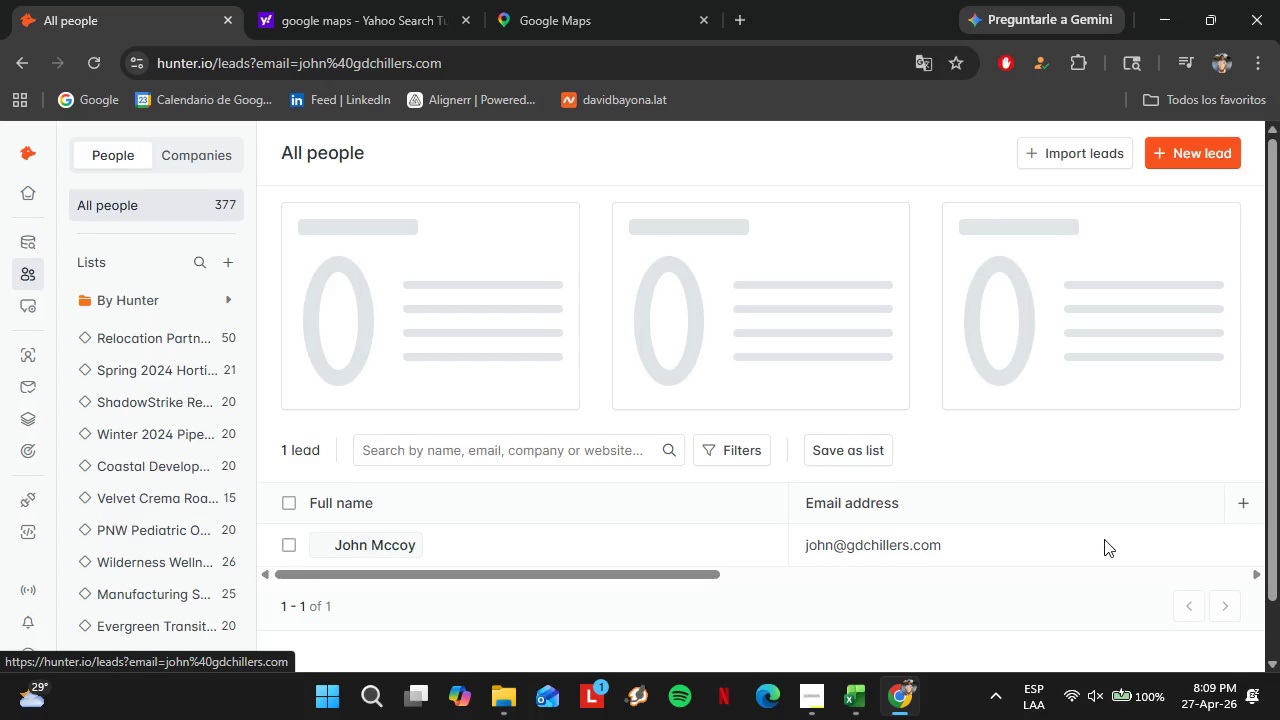 
scroll: coordinate [213, 517], scroll_direction: down, amount: 2.0
 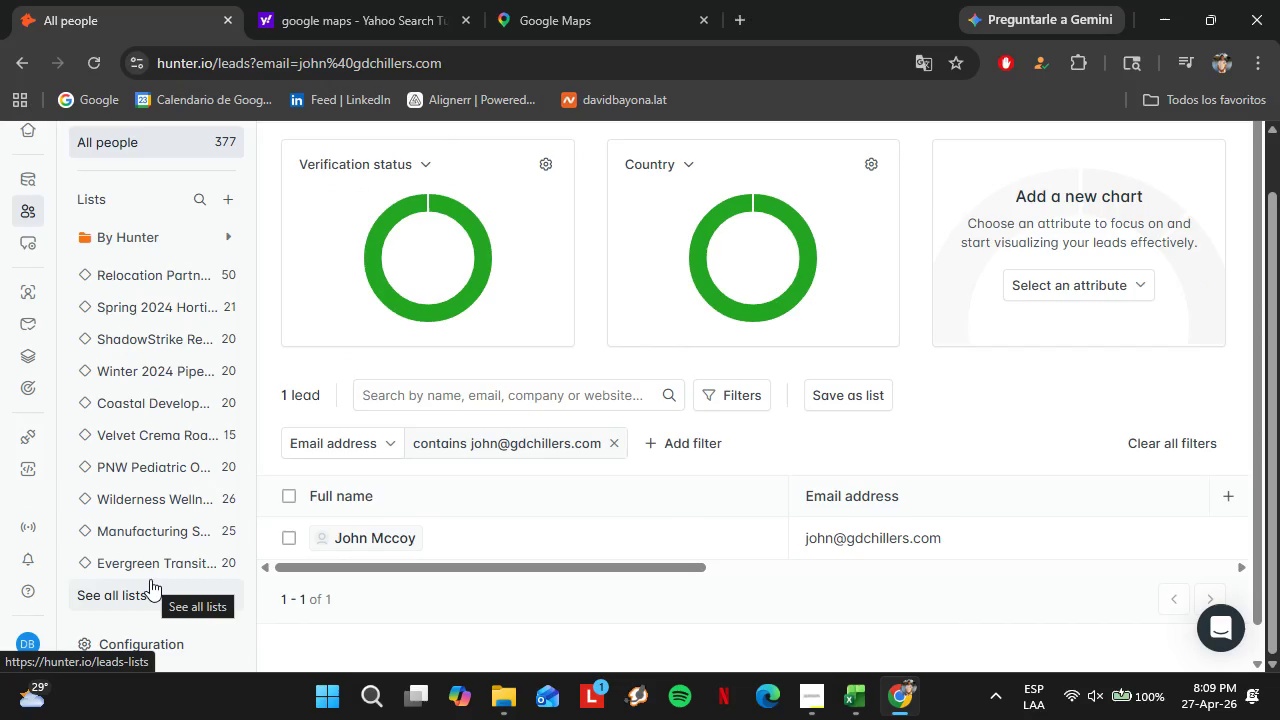 
left_click([139, 607])
 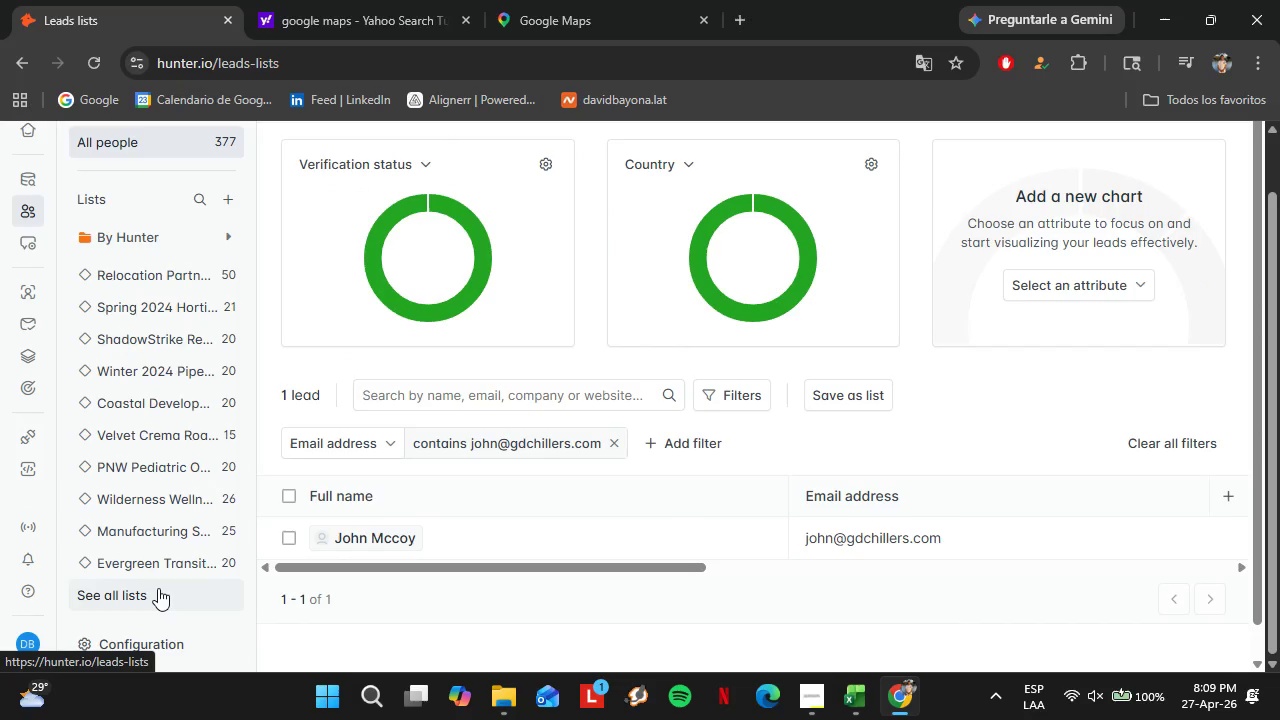 
mouse_move([214, 552])
 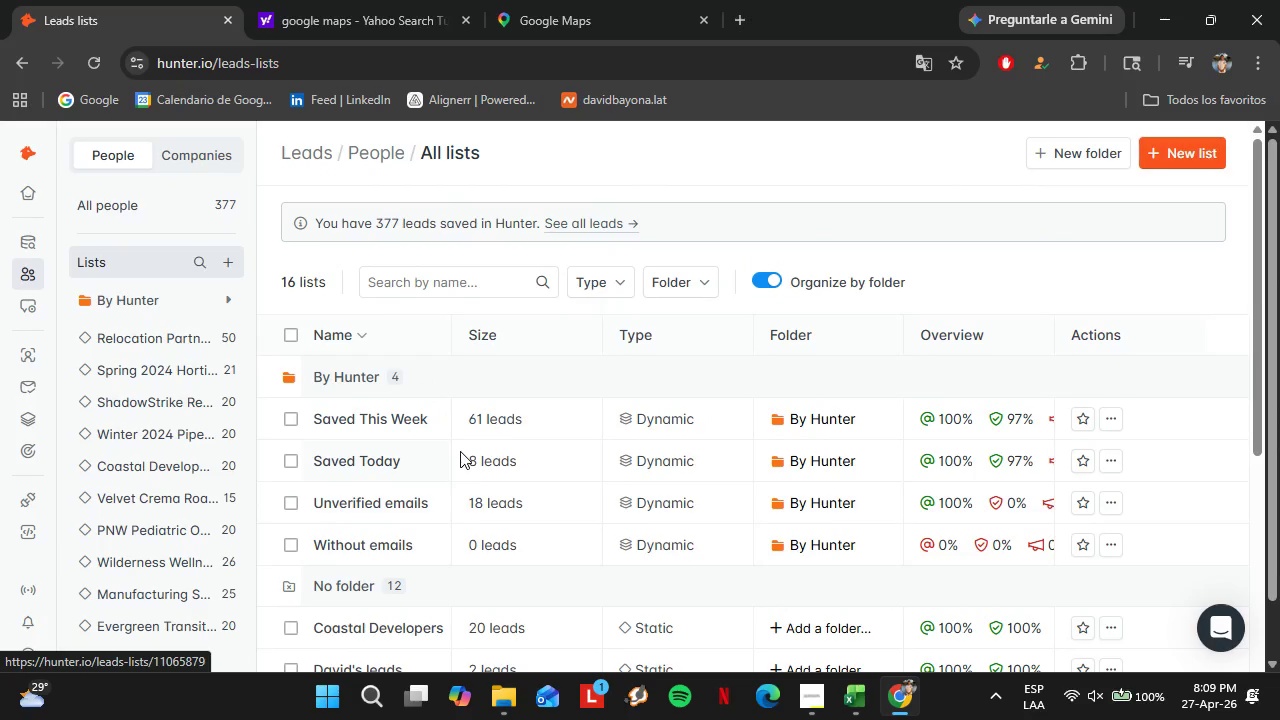 
scroll: coordinate [463, 450], scroll_direction: down, amount: 2.0
 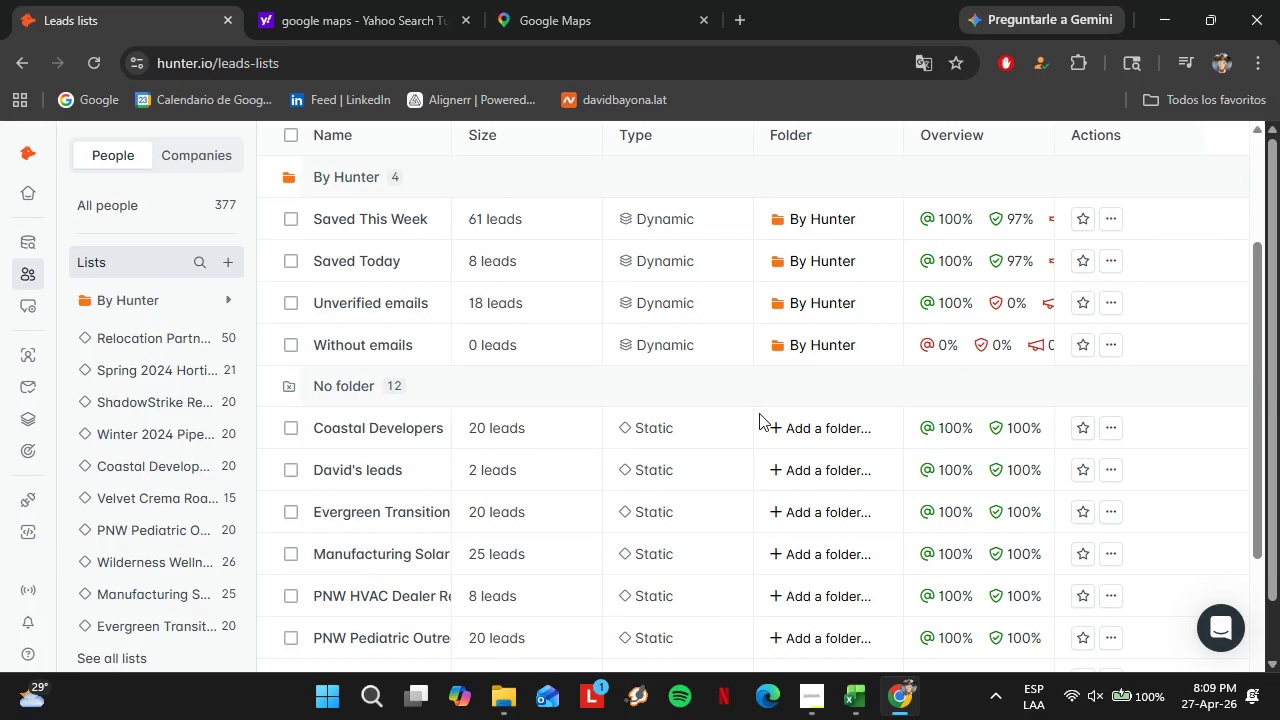 
wait(5.28)
 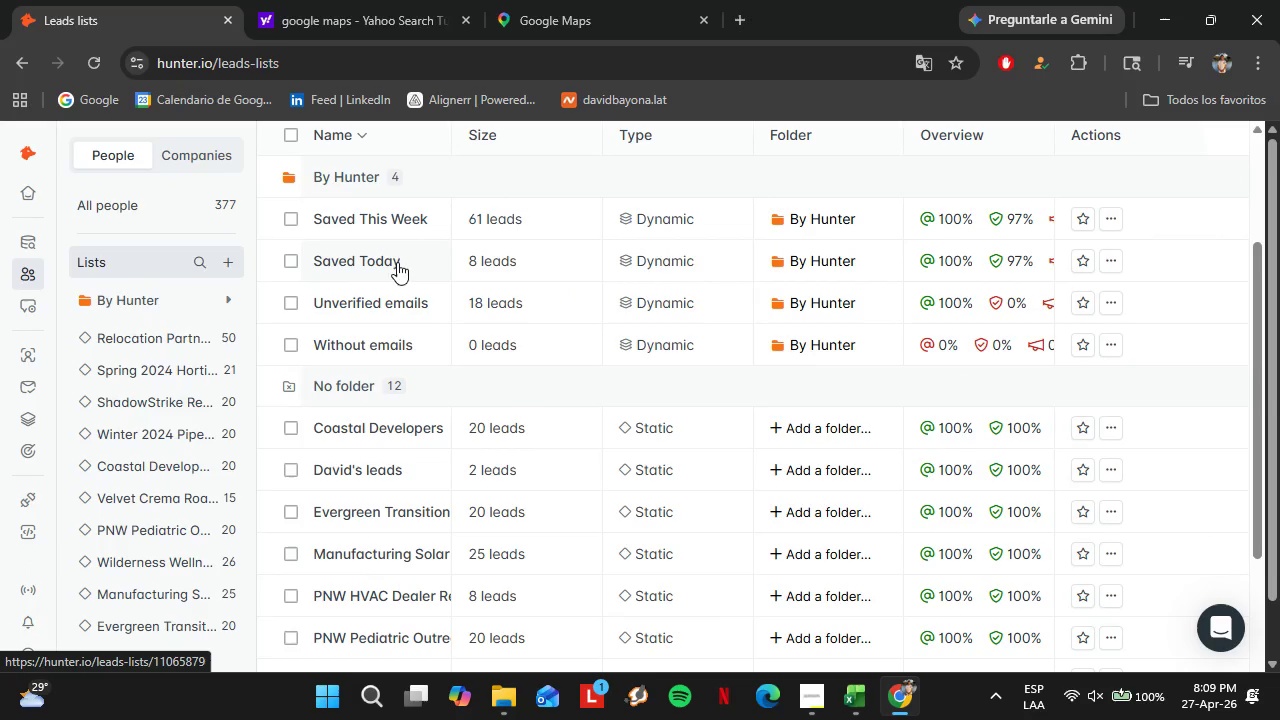 
scroll: coordinate [672, 451], scroll_direction: down, amount: 2.0
 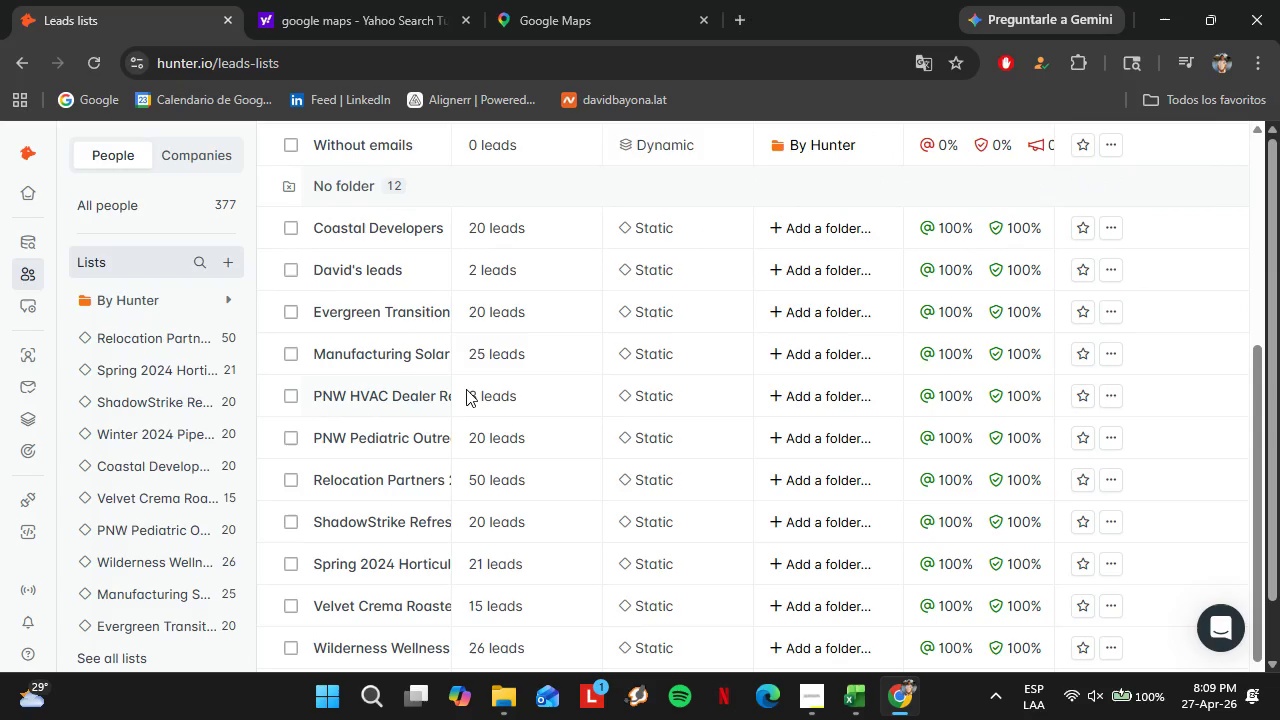 
left_click([400, 390])
 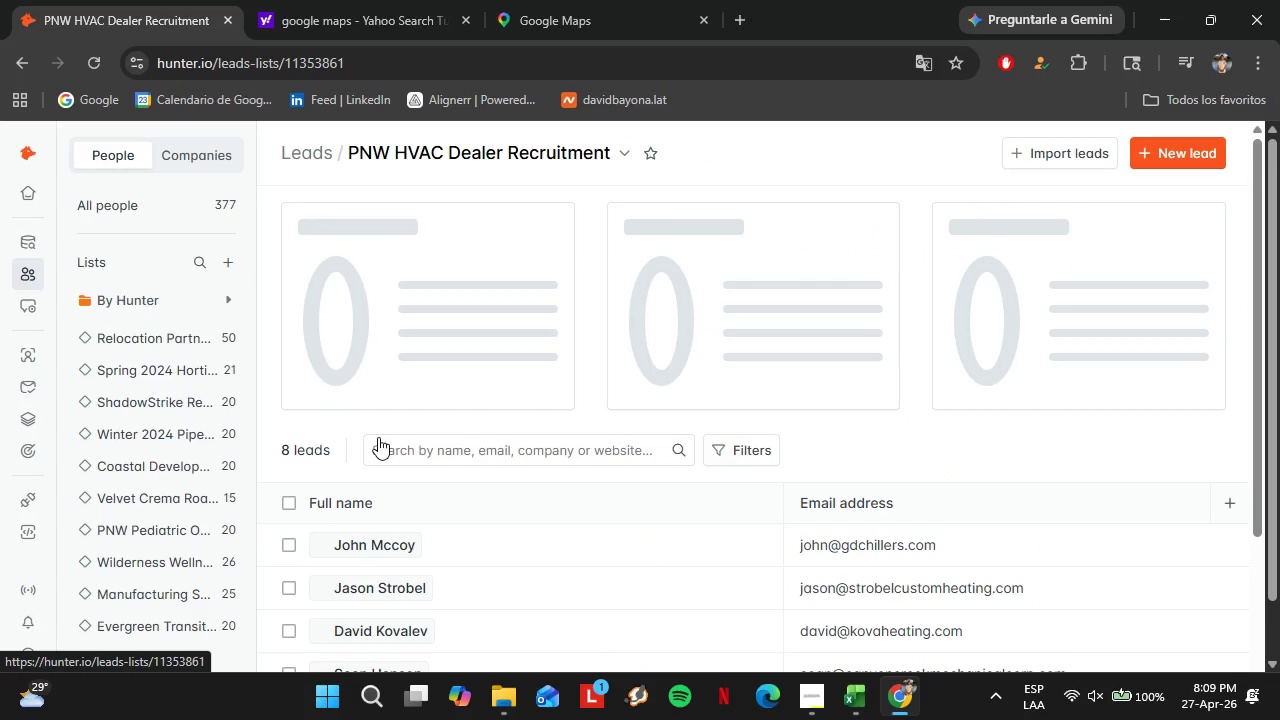 
scroll: coordinate [825, 432], scroll_direction: down, amount: 3.0
 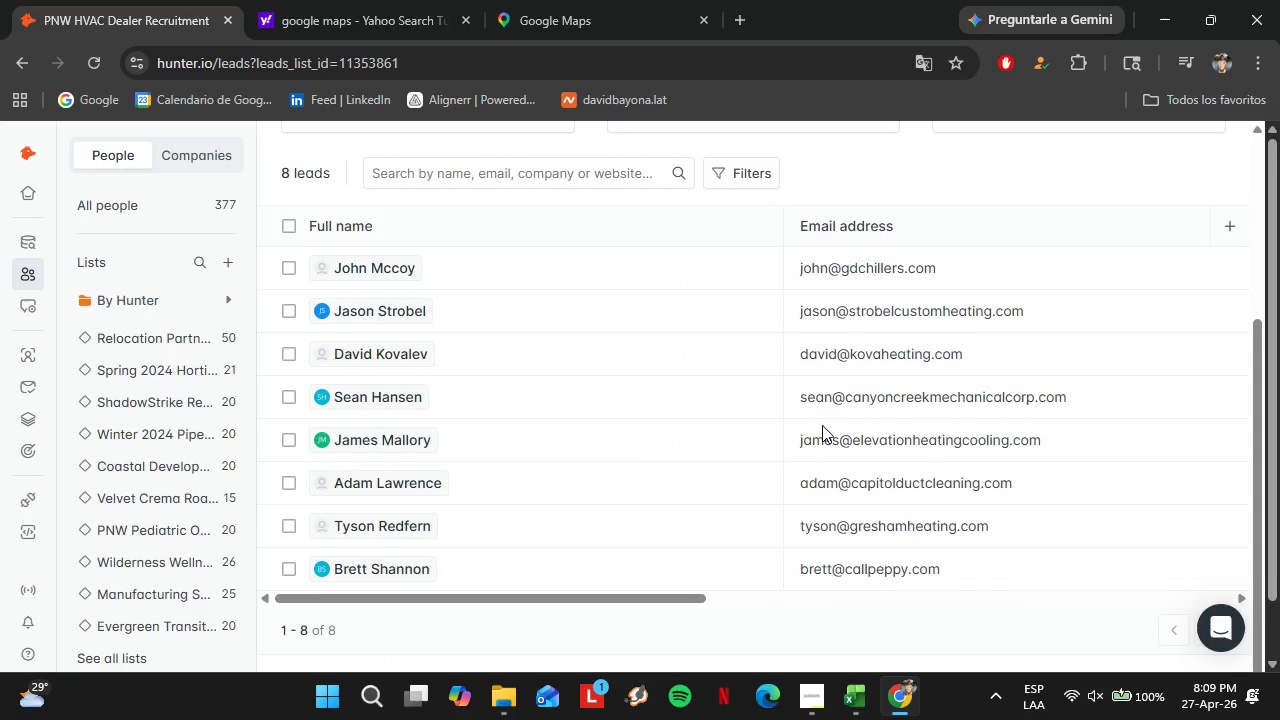 
left_click_drag(start_coordinate=[558, 599], to_coordinate=[539, 617])
 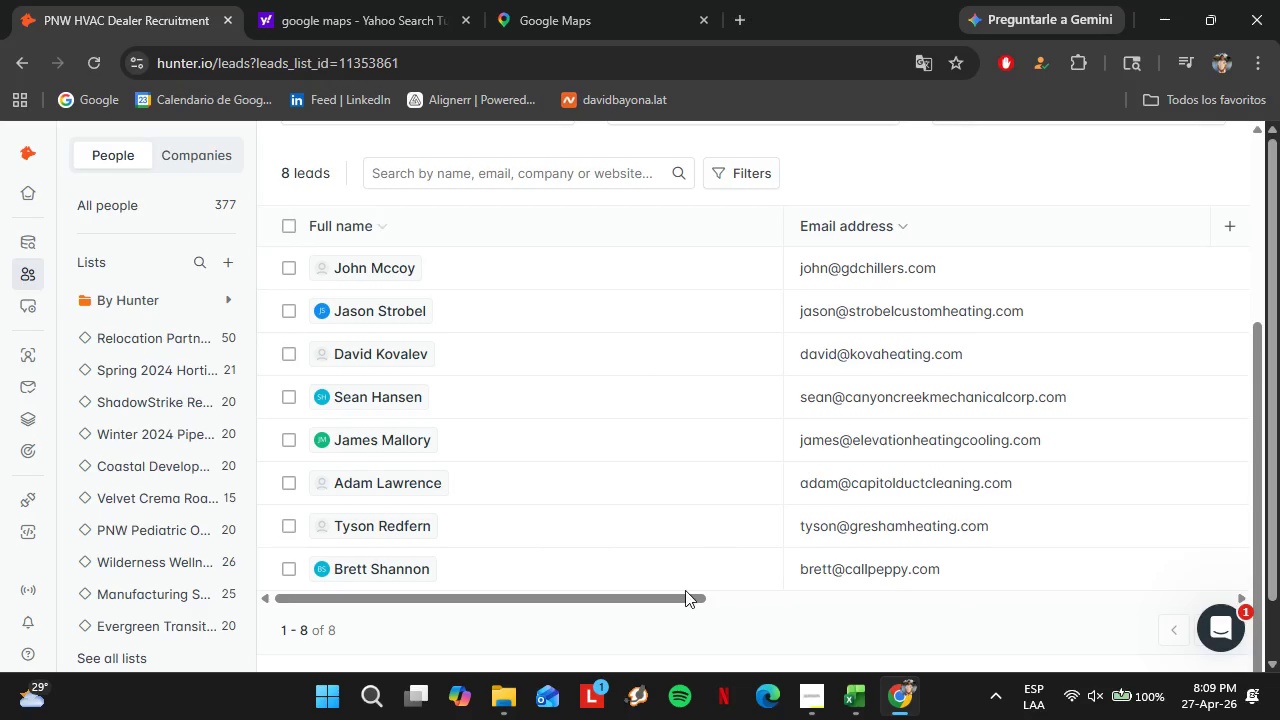 
left_click_drag(start_coordinate=[560, 597], to_coordinate=[503, 641])
 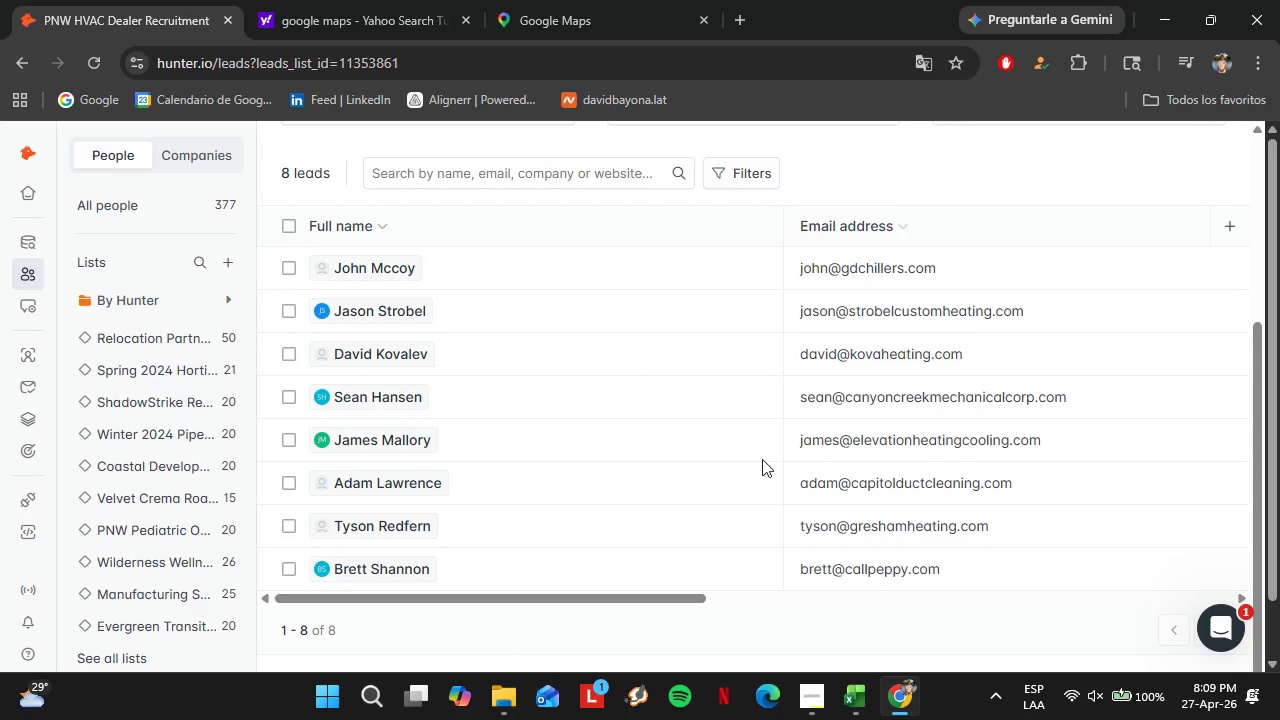 
wait(5.3)
 